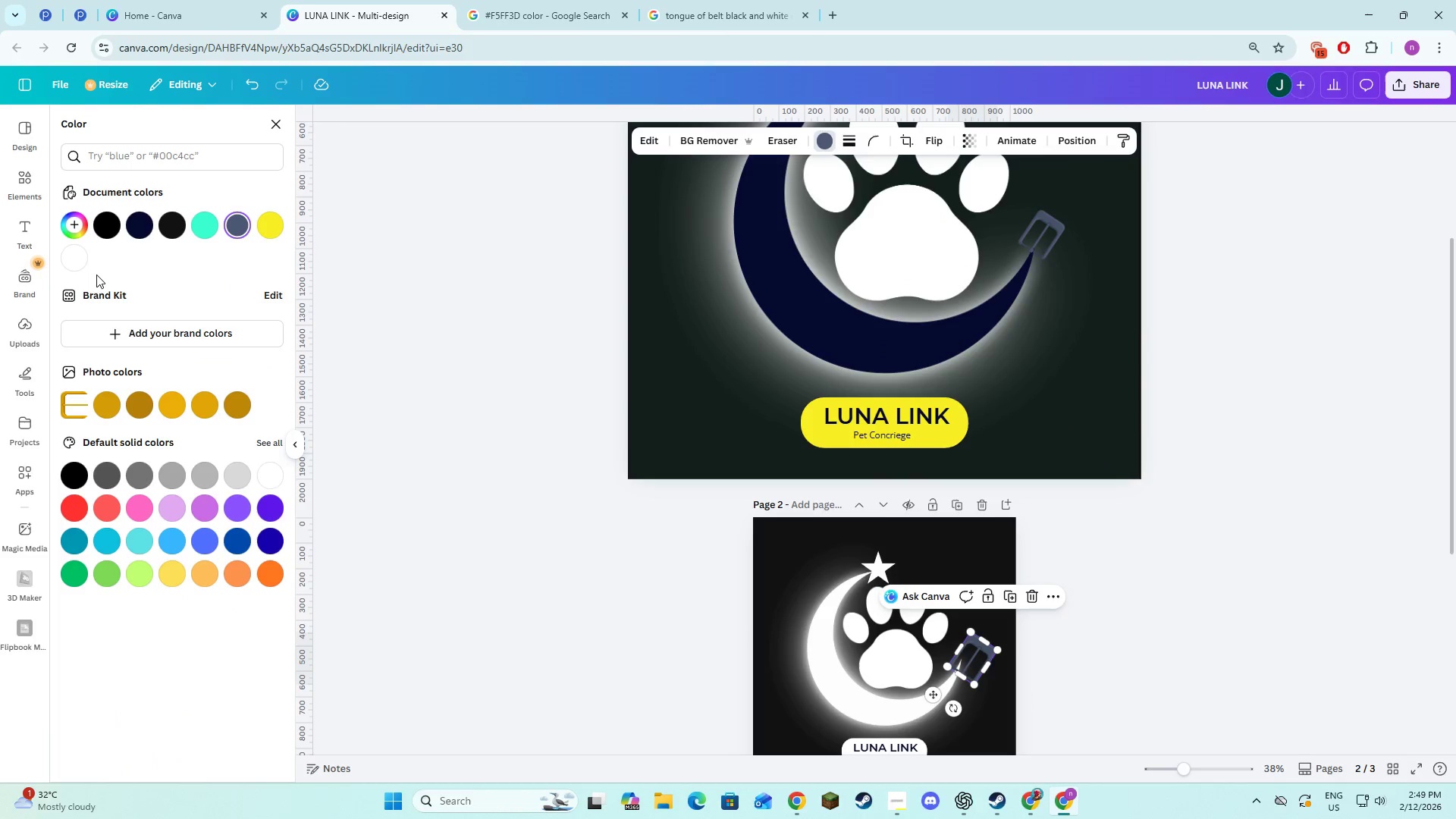 
left_click([79, 260])
 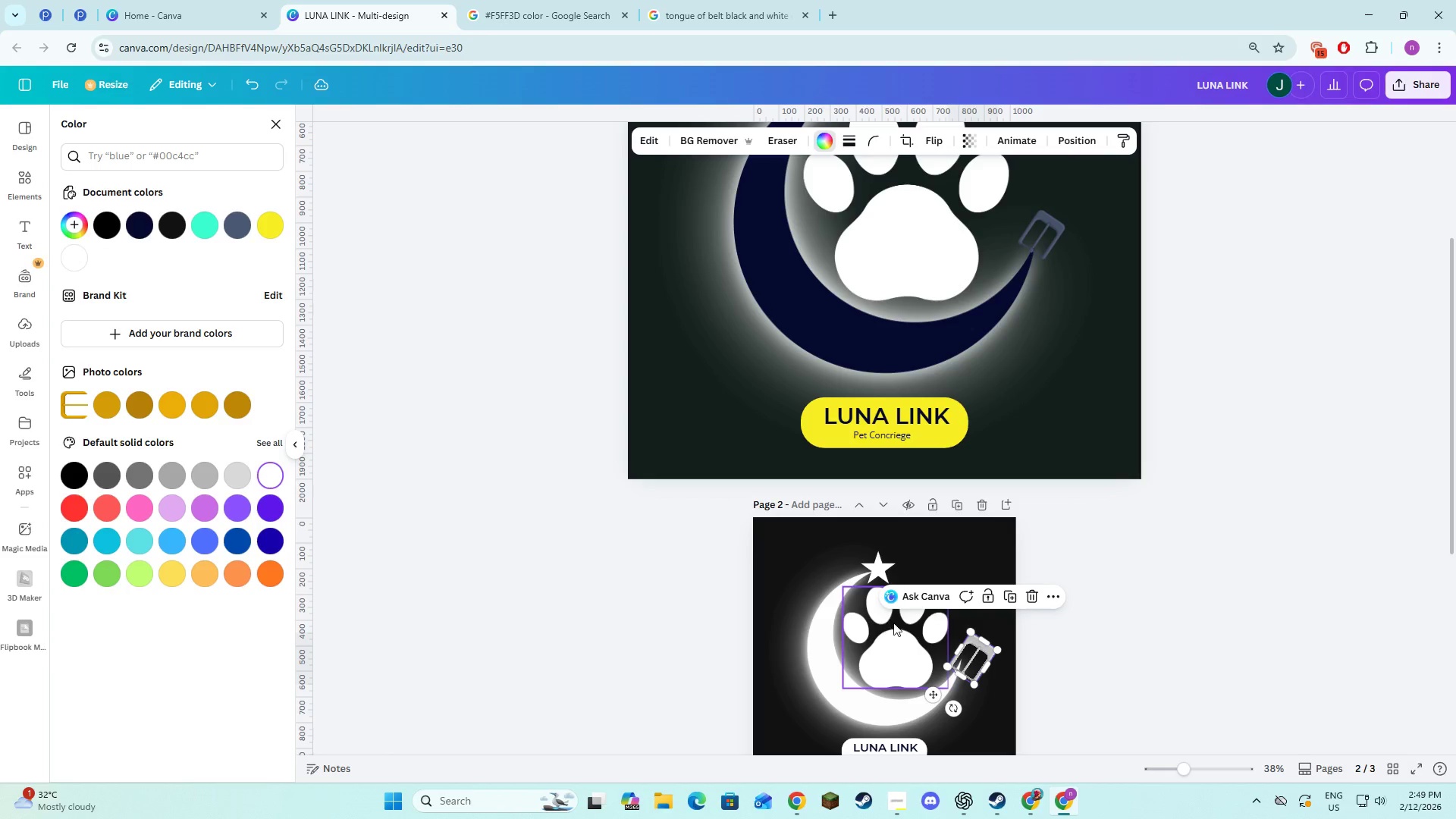 
left_click_drag(start_coordinate=[977, 661], to_coordinate=[977, 654])
 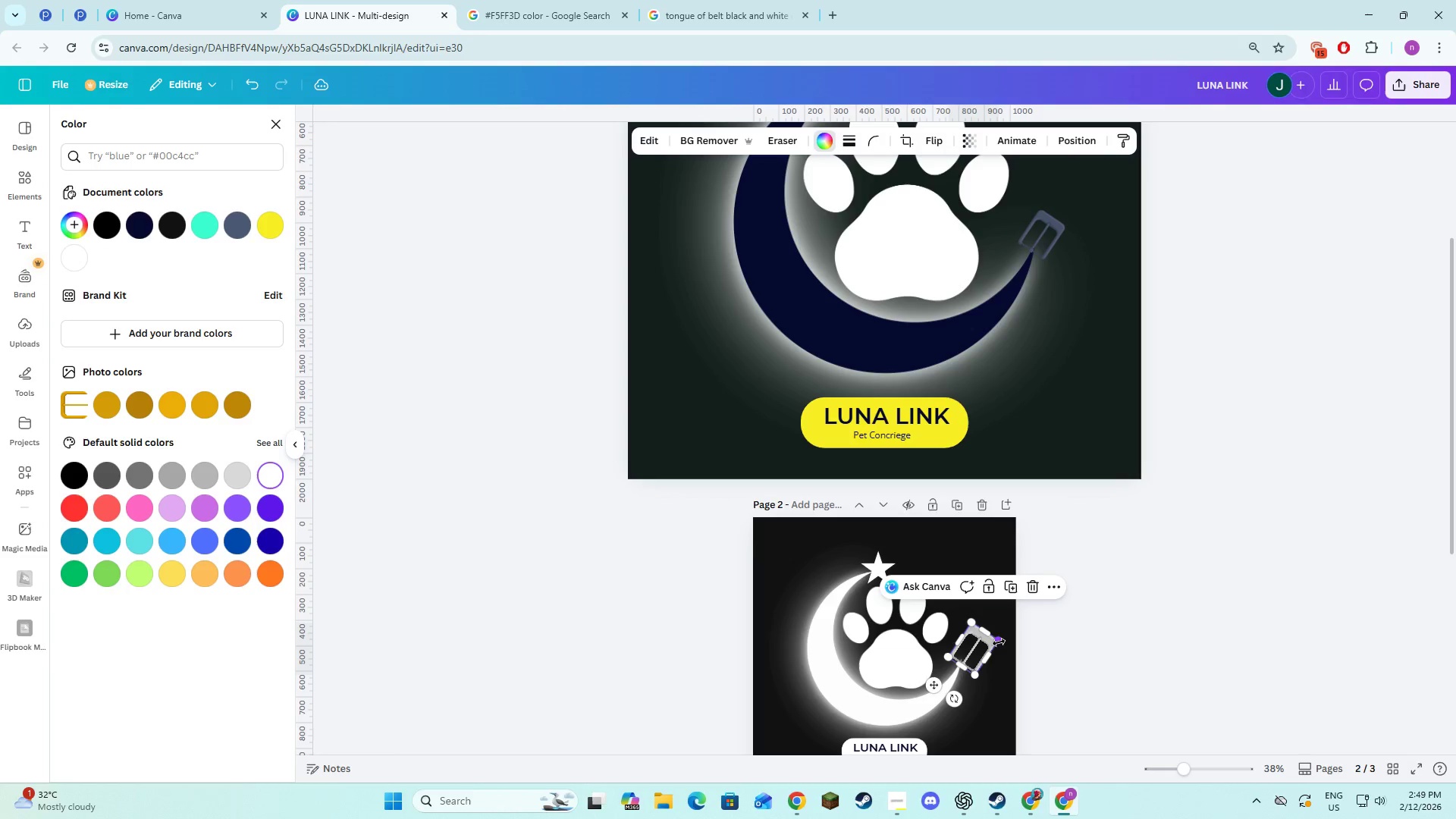 
left_click_drag(start_coordinate=[999, 642], to_coordinate=[979, 648])
 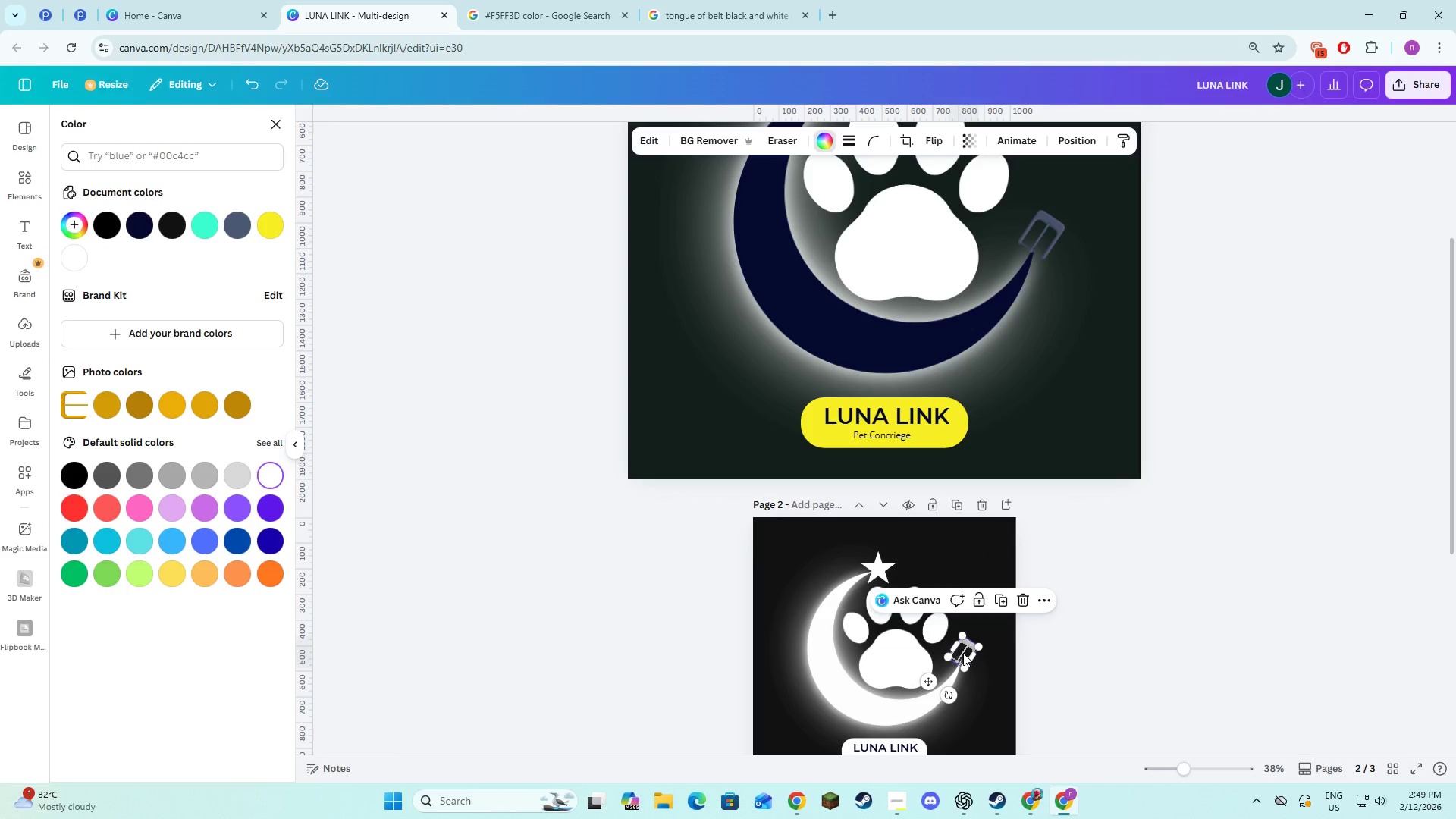 
left_click_drag(start_coordinate=[962, 653], to_coordinate=[967, 656])
 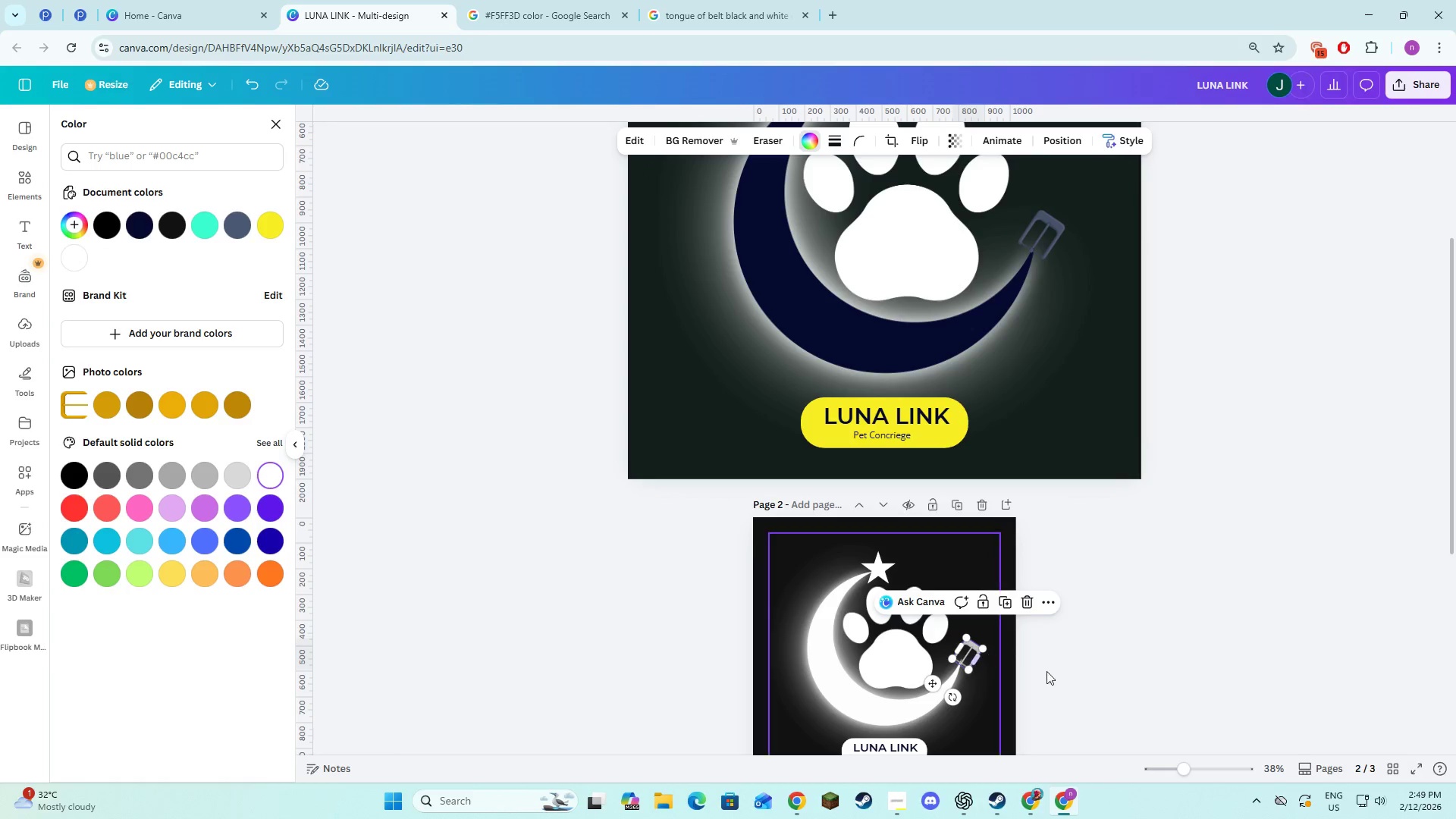 
left_click([1057, 673])
 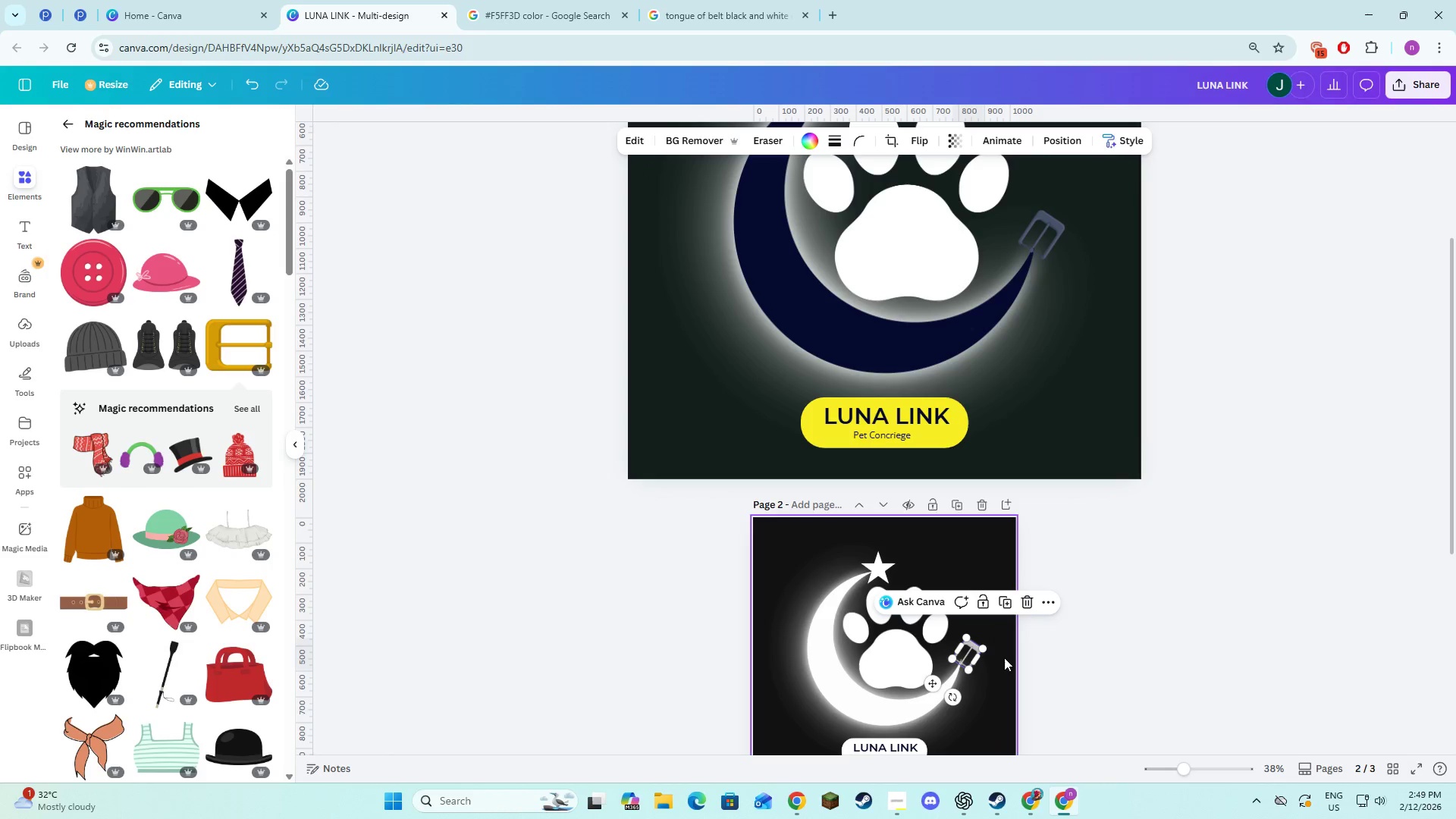 
left_click_drag(start_coordinate=[1001, 656], to_coordinate=[1015, 656])
 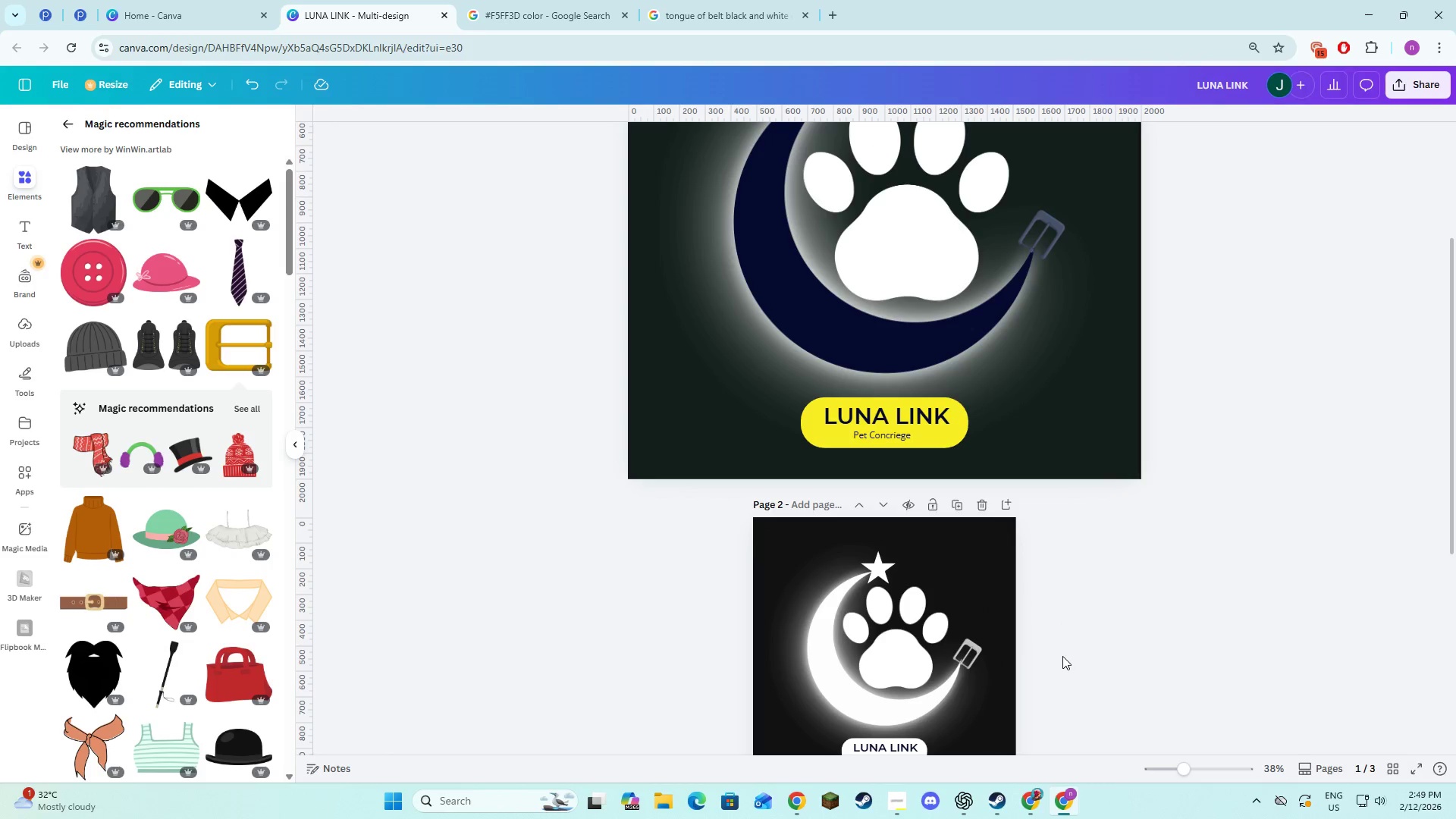 
double_click([1062, 656])
 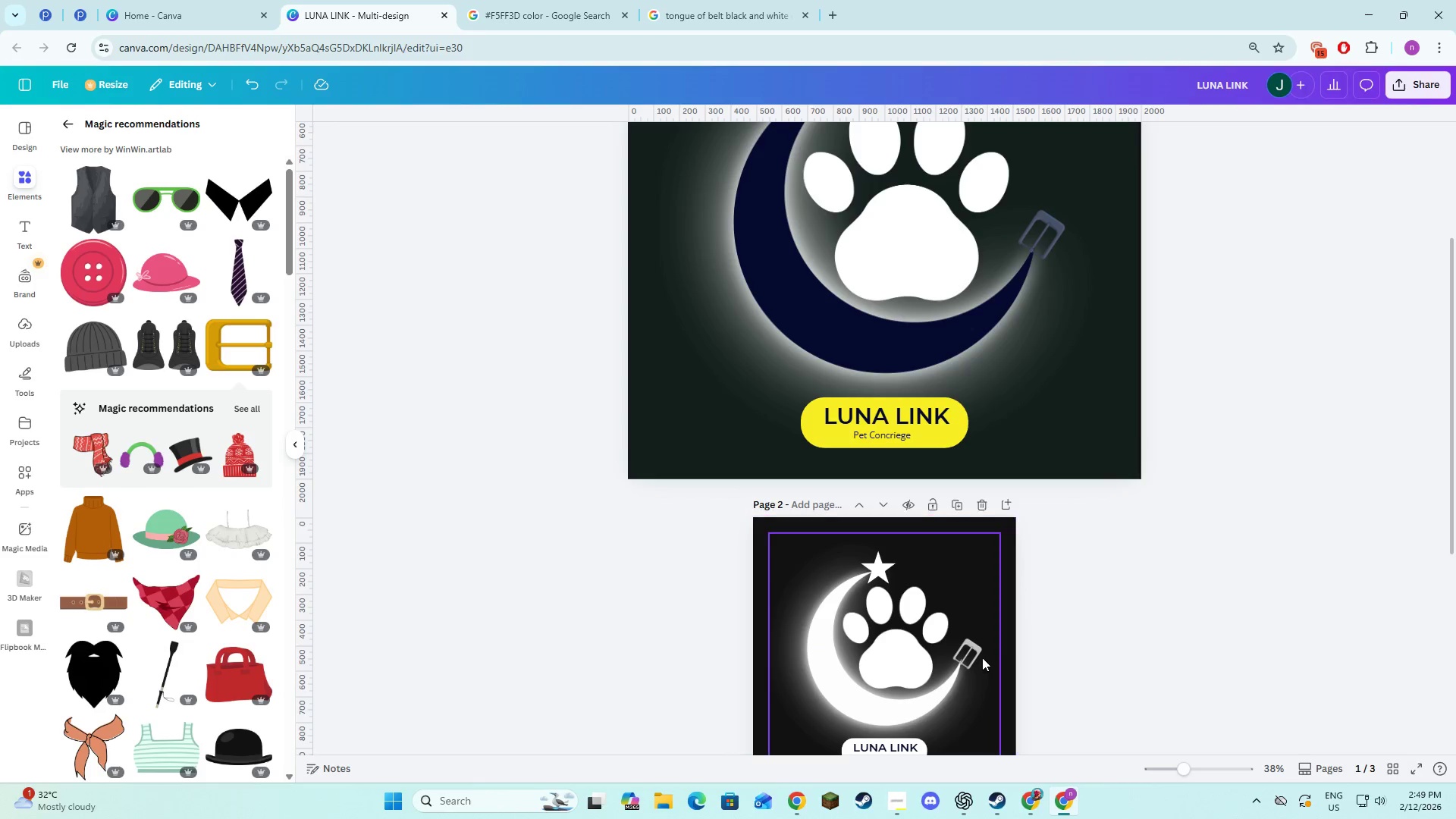 
left_click([965, 657])
 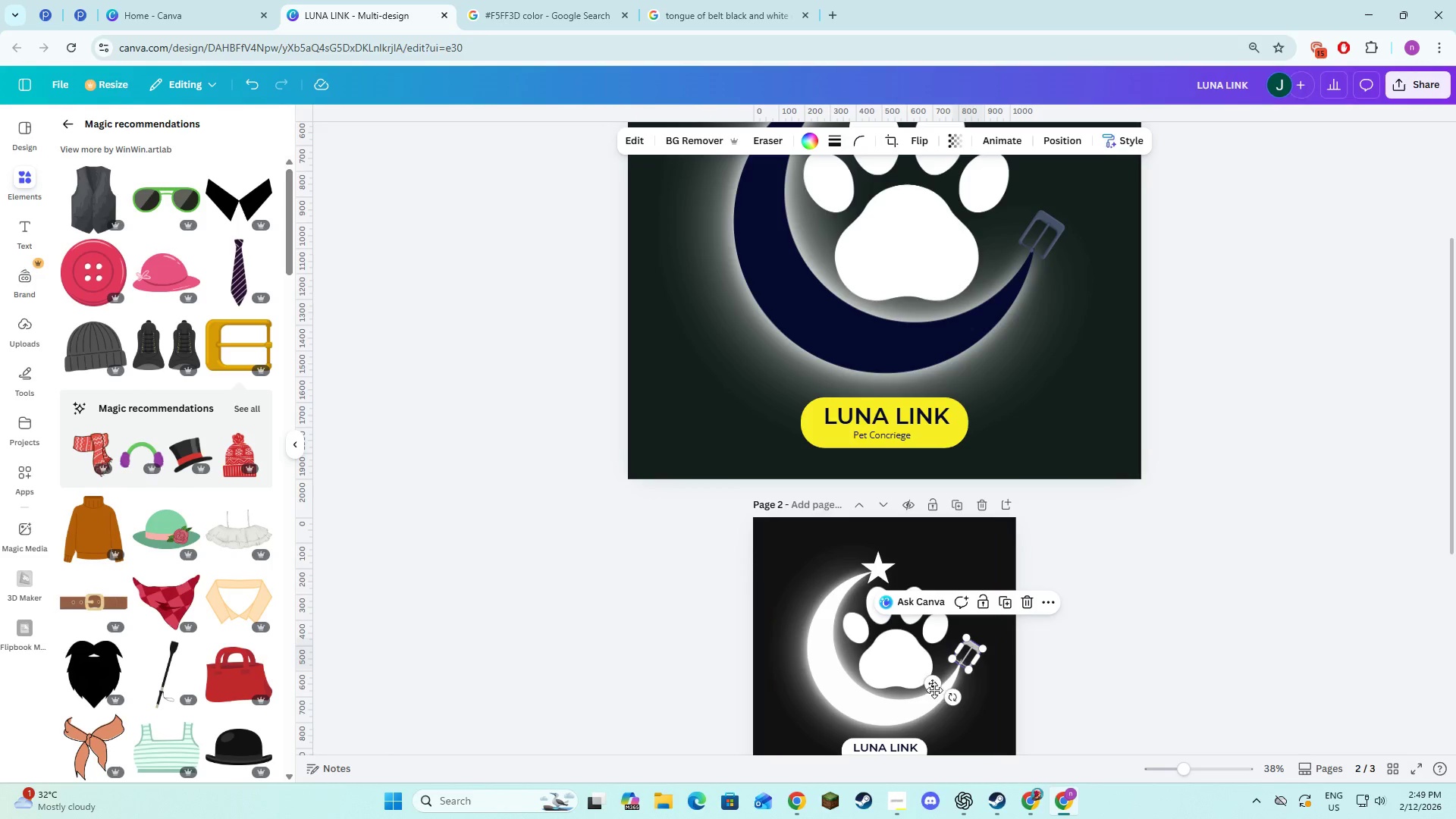 
left_click_drag(start_coordinate=[934, 684], to_coordinate=[934, 680])
 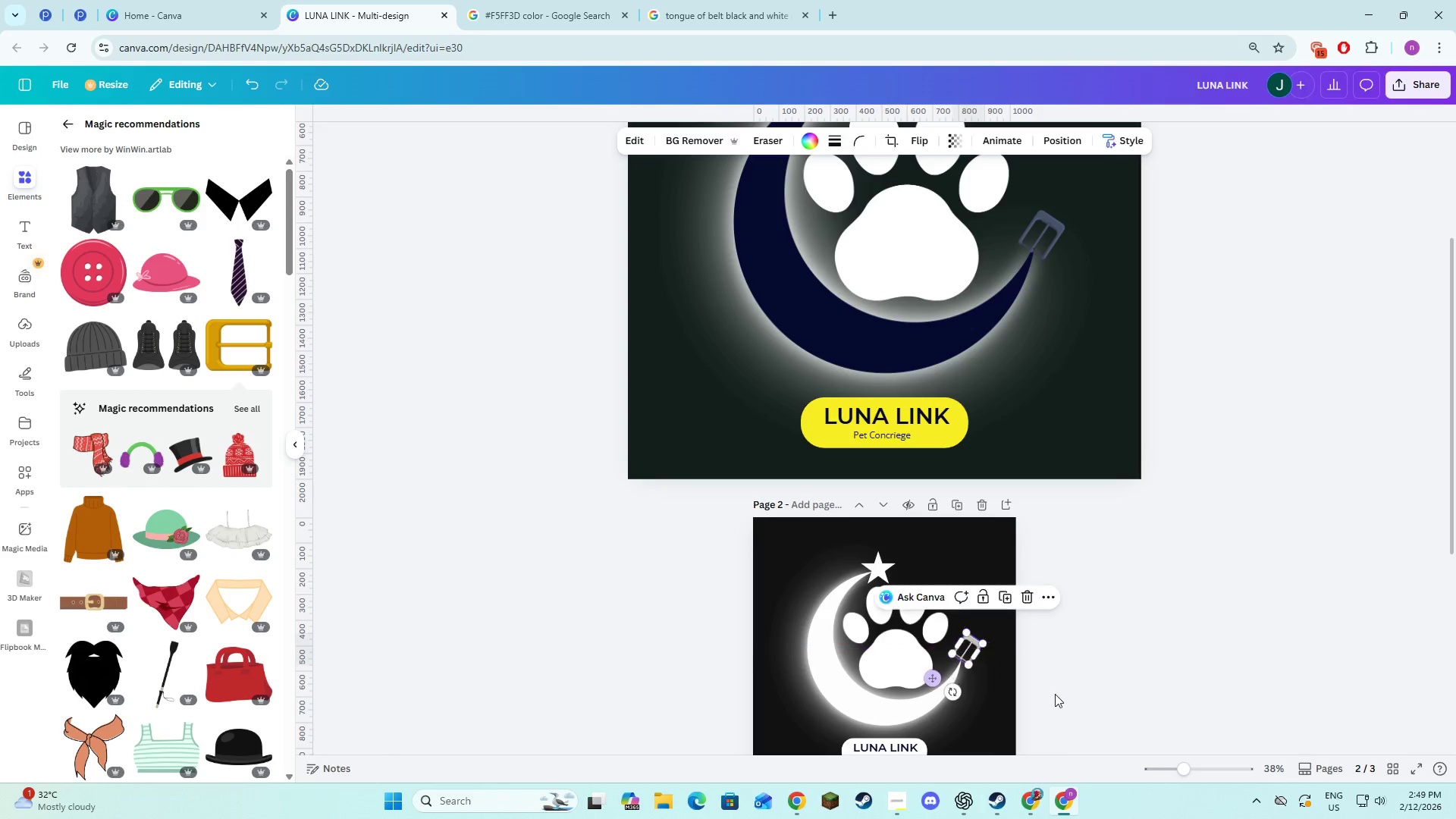 
left_click([1056, 694])
 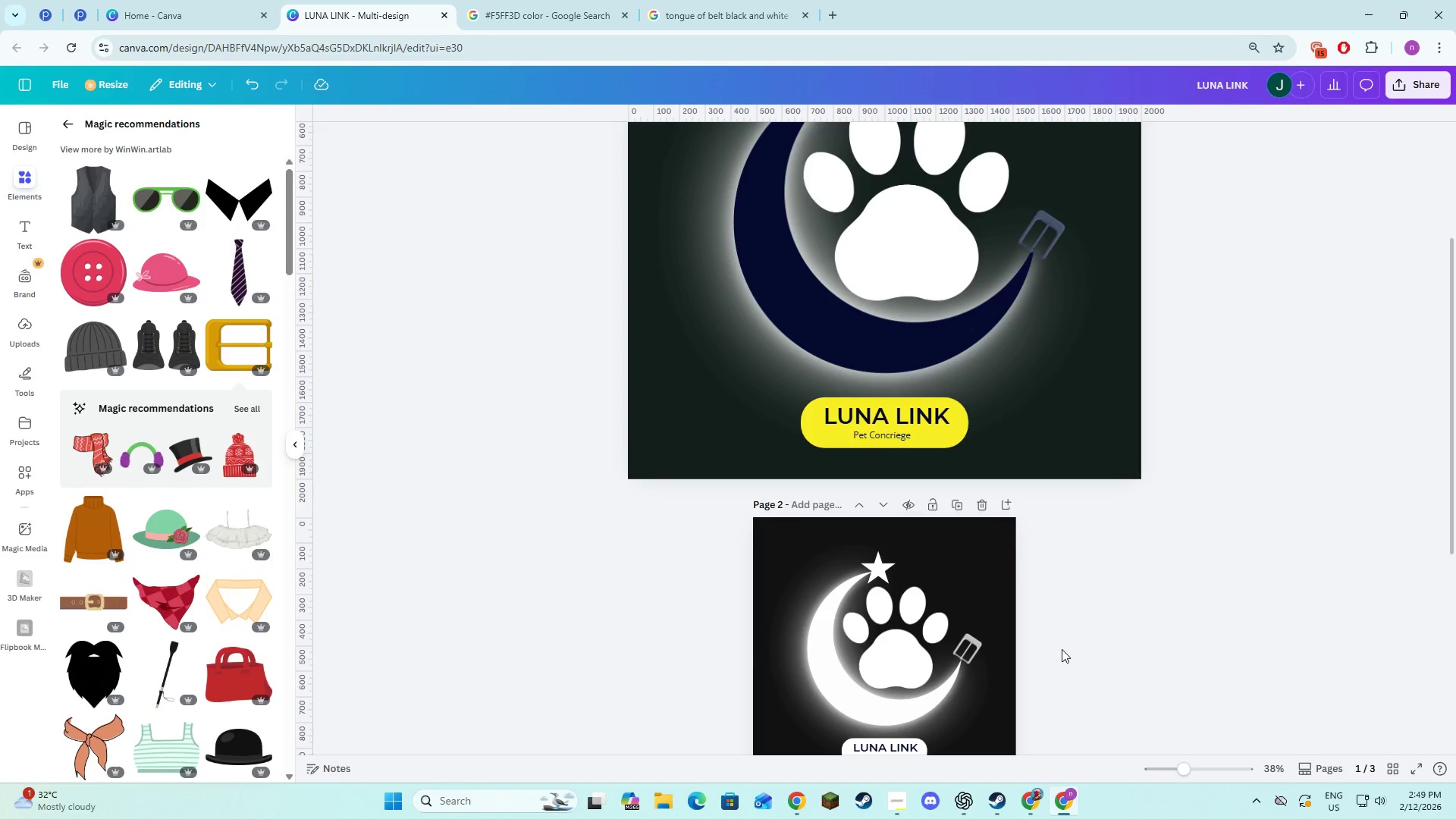 
scroll: coordinate [1062, 649], scroll_direction: down, amount: 4.0
 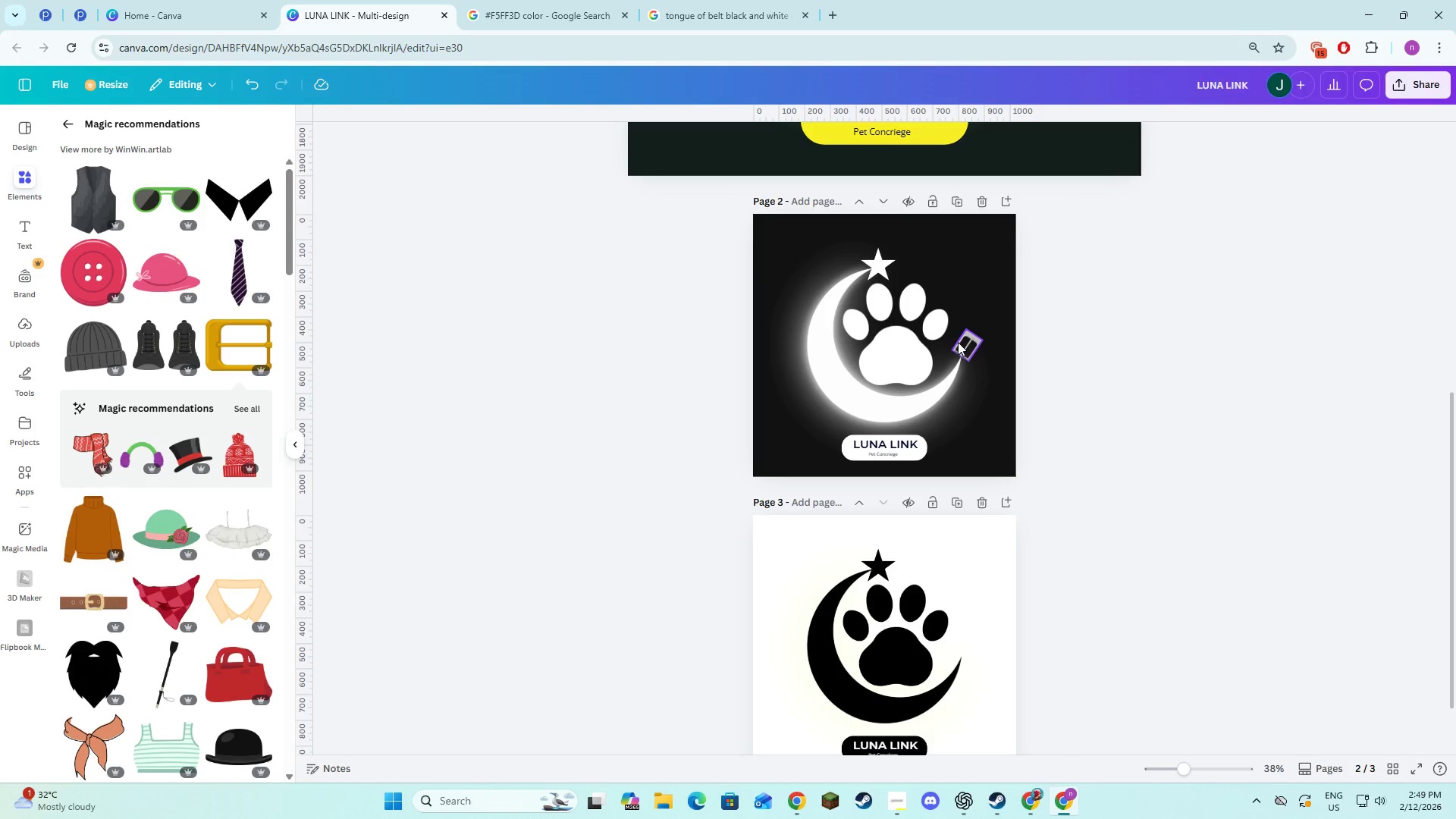 
left_click([958, 342])
 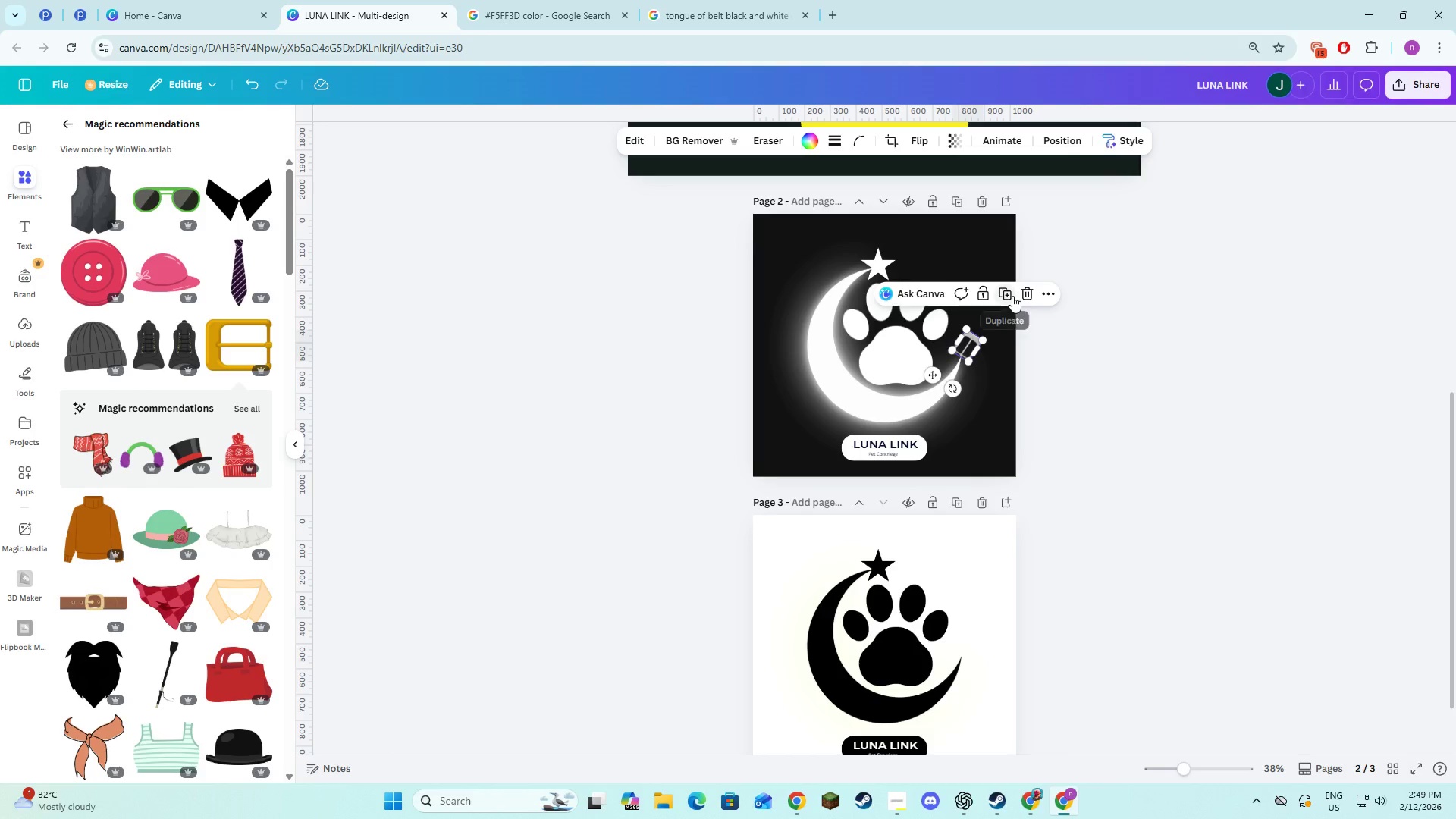 
left_click([1012, 295])
 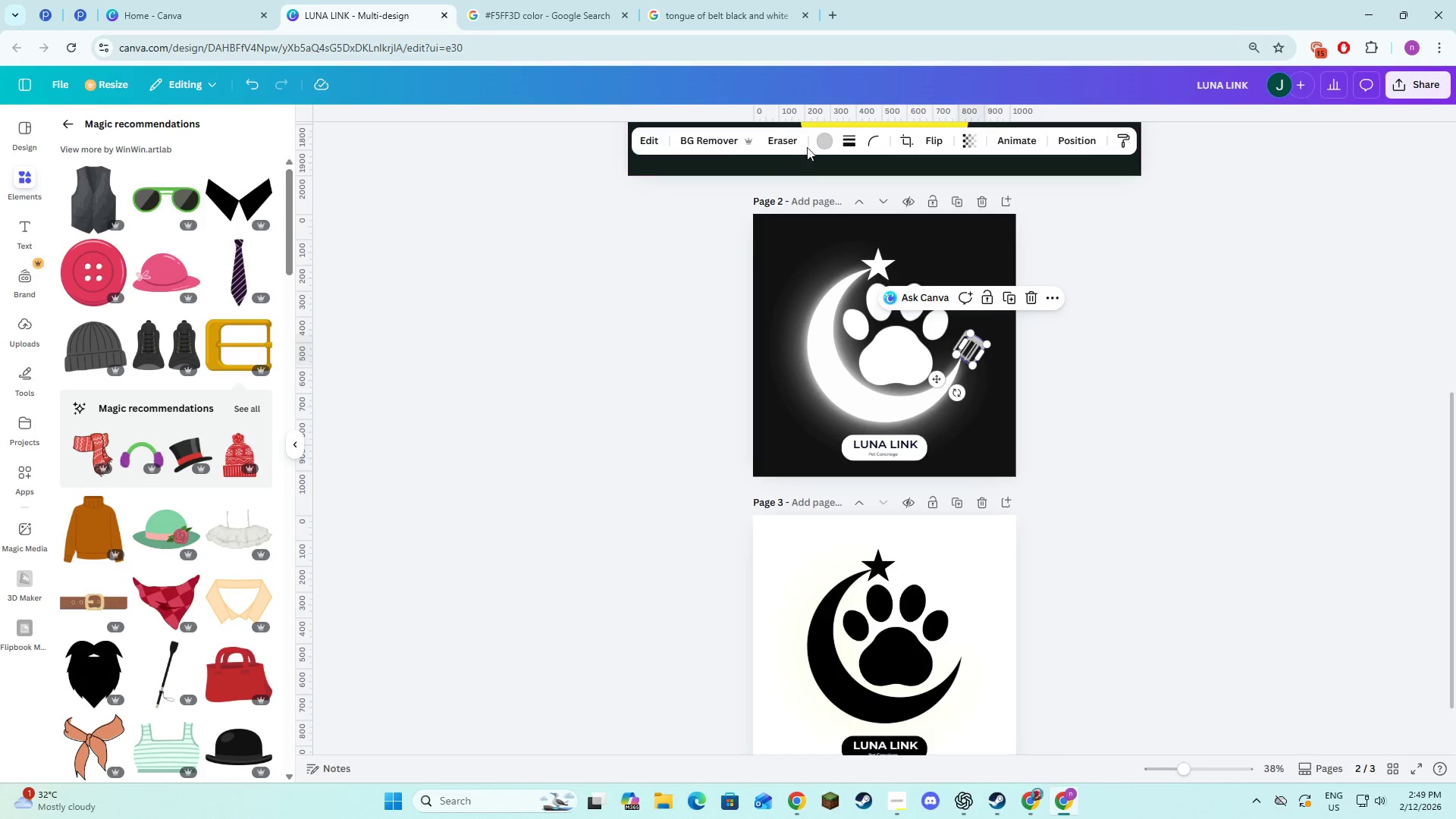 
left_click([824, 136])
 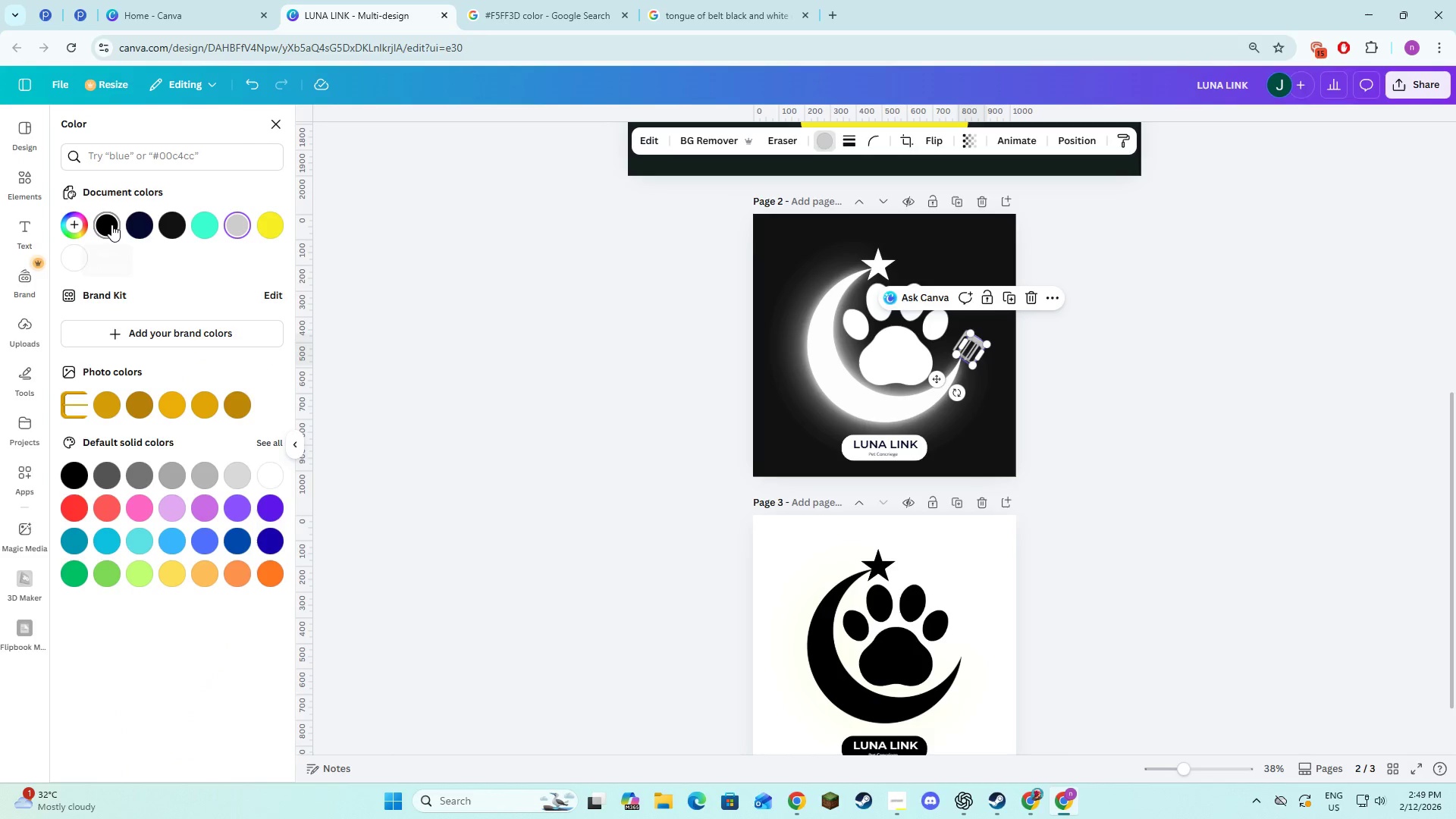 
left_click([109, 224])
 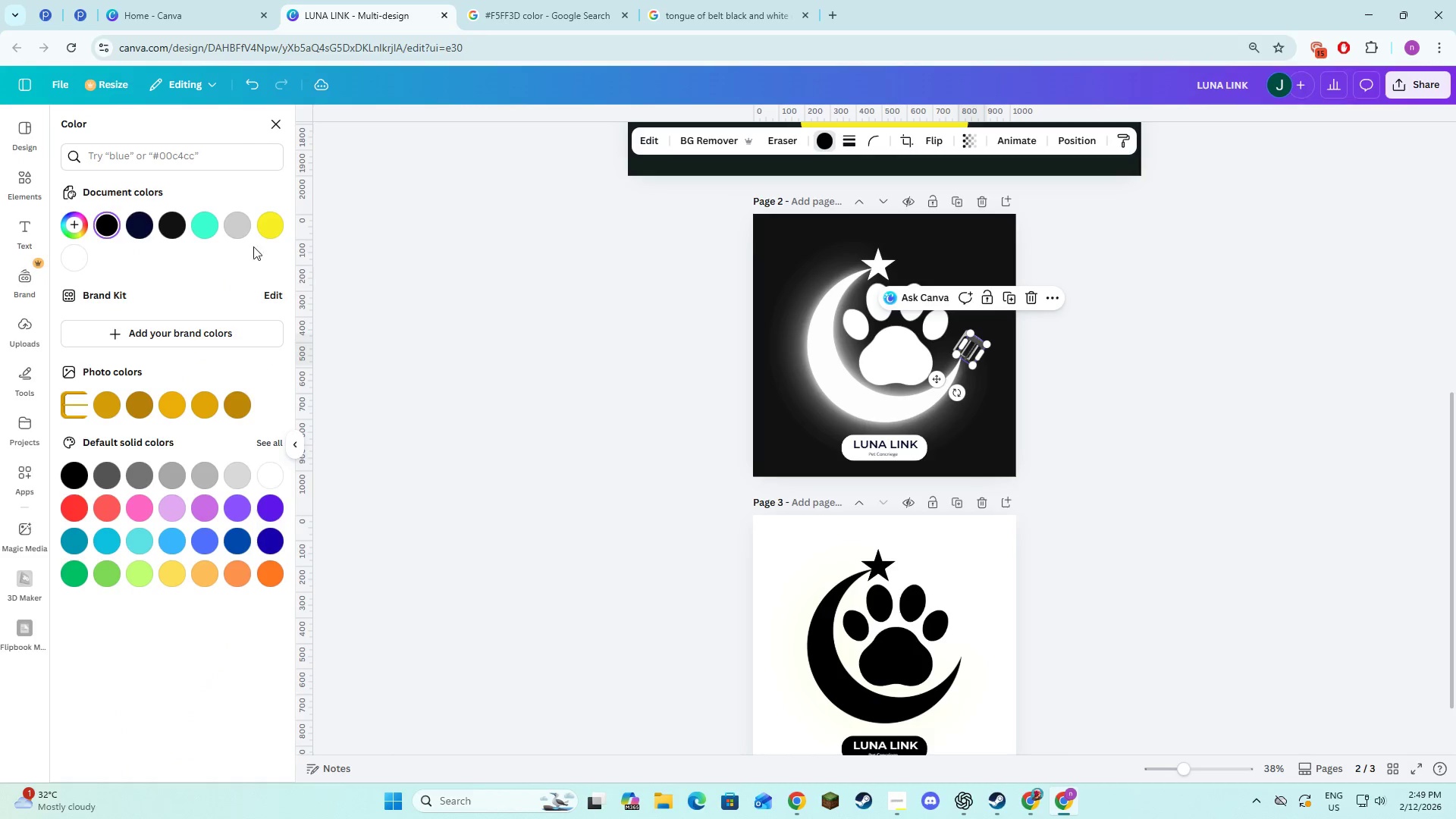 
left_click([148, 230])
 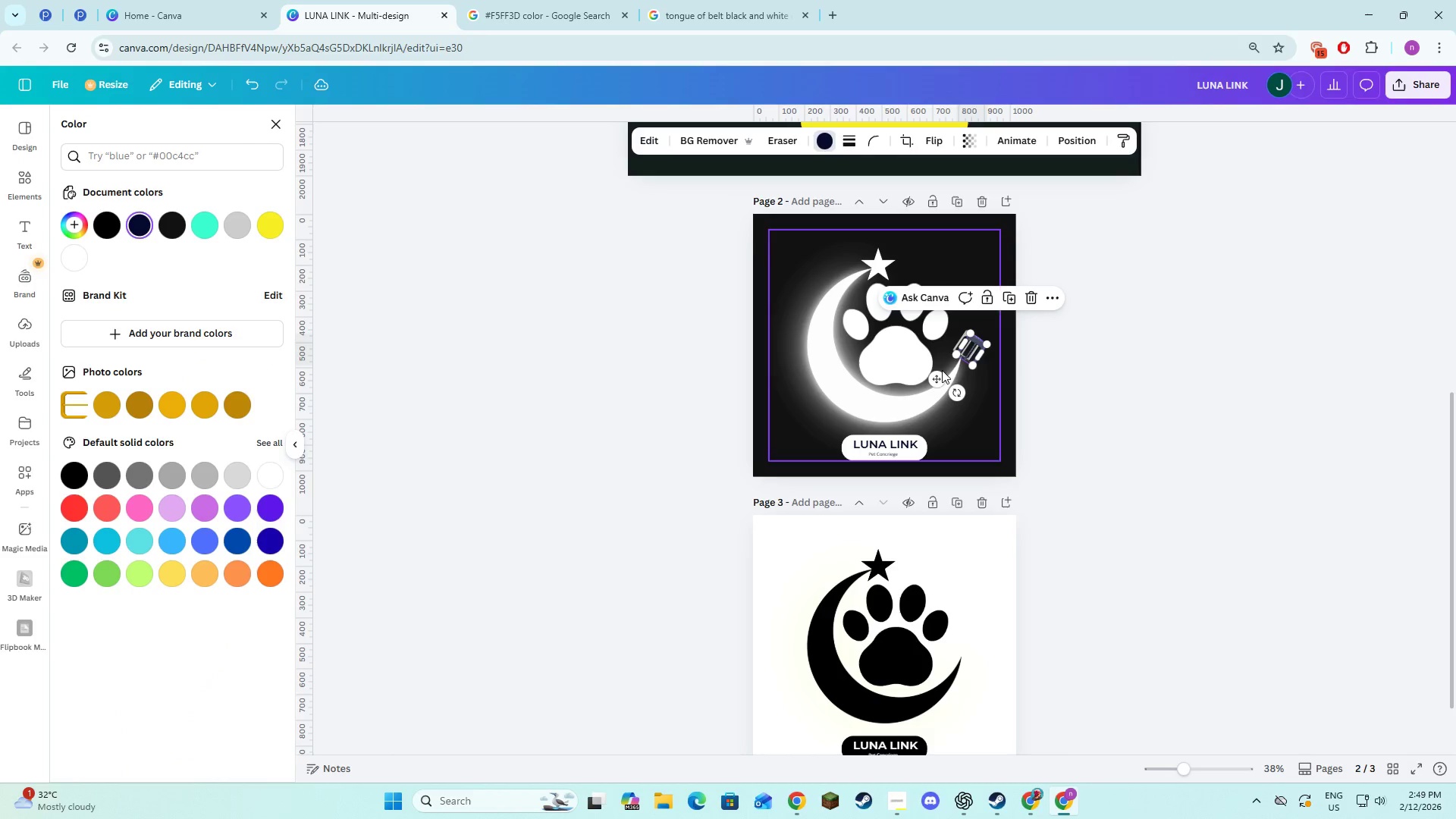 
left_click_drag(start_coordinate=[939, 377], to_coordinate=[933, 674])
 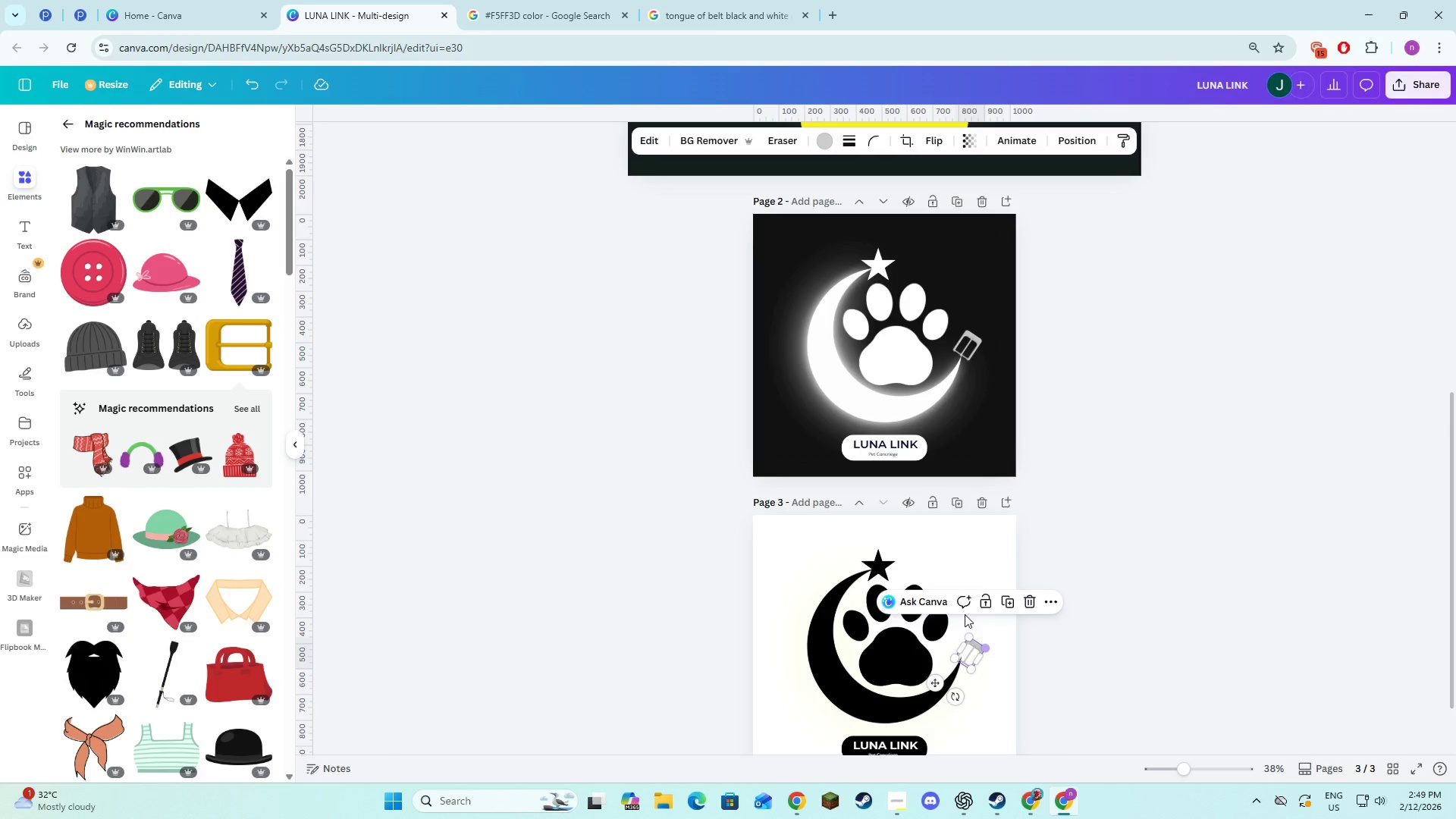 
left_click([830, 138])
 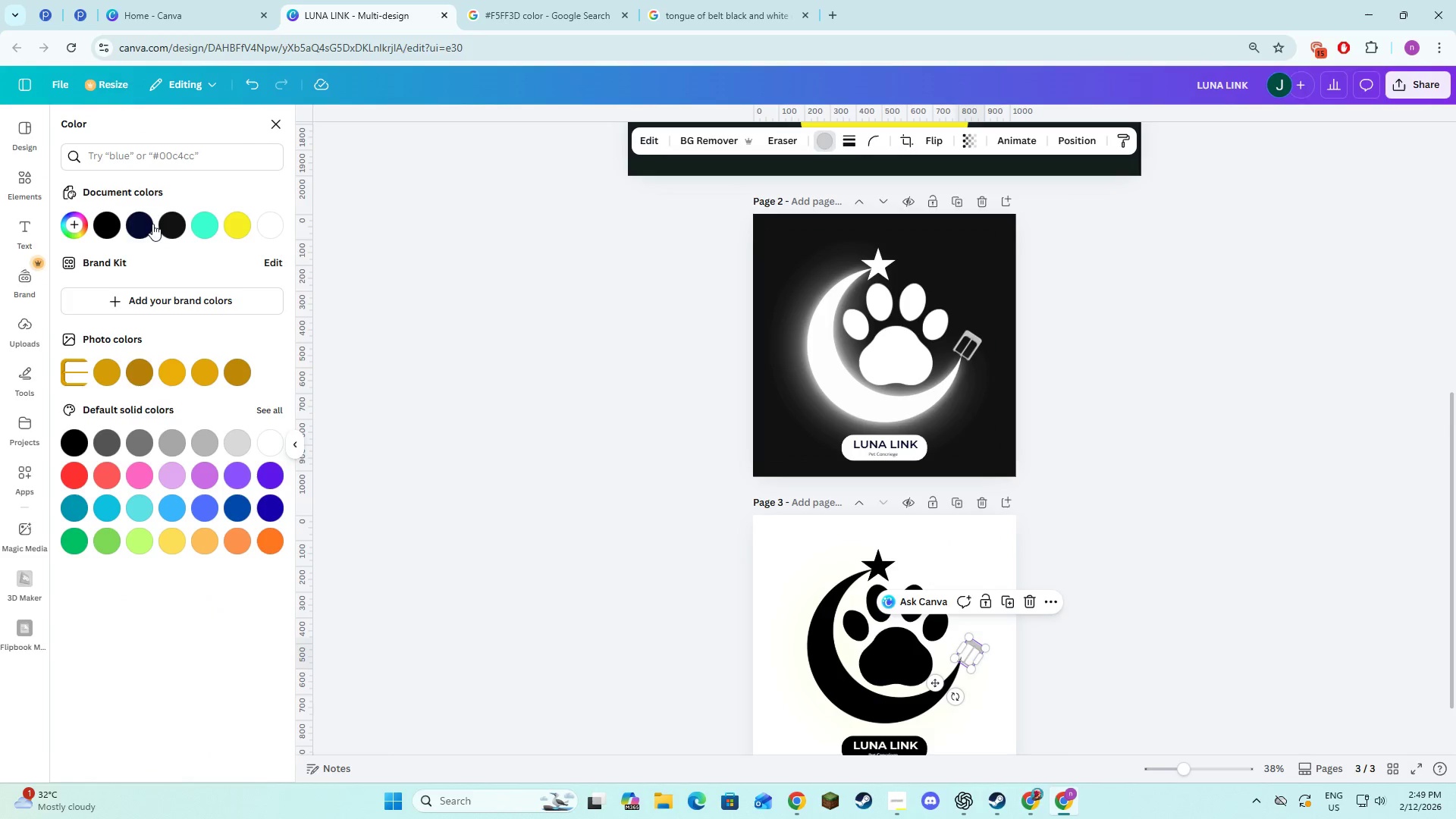 
left_click([107, 220])
 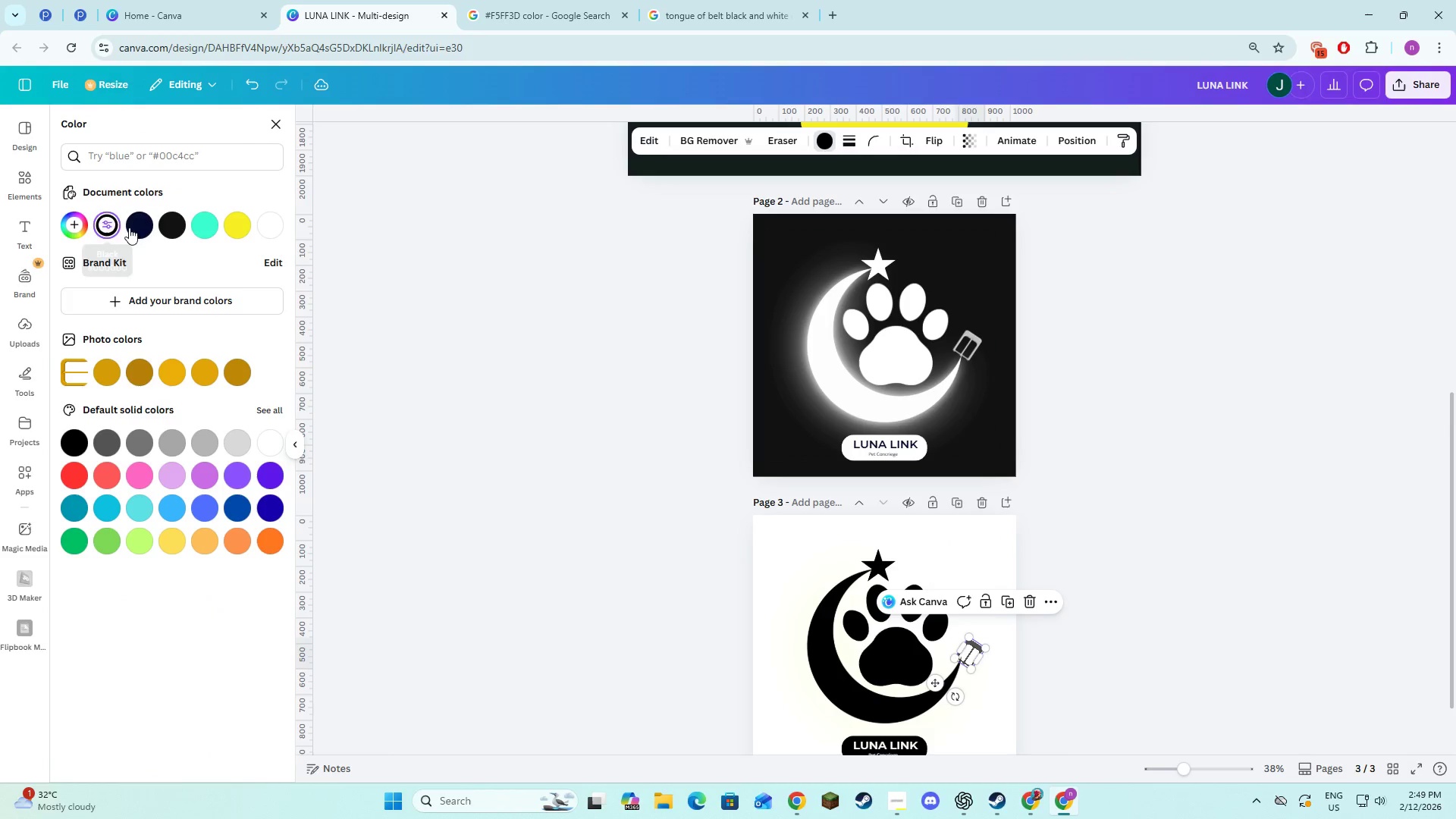 
left_click([137, 229])
 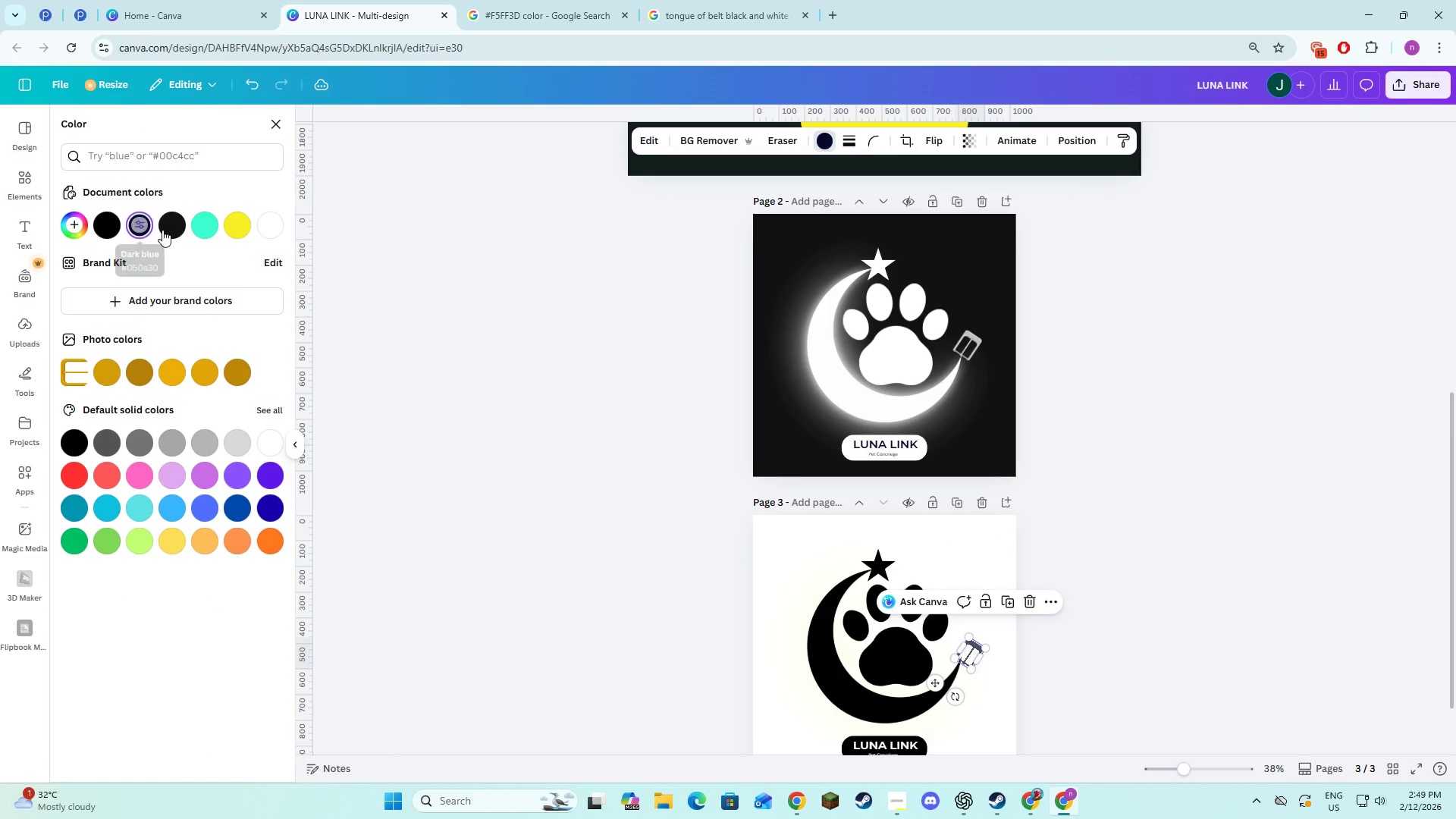 
left_click([173, 230])
 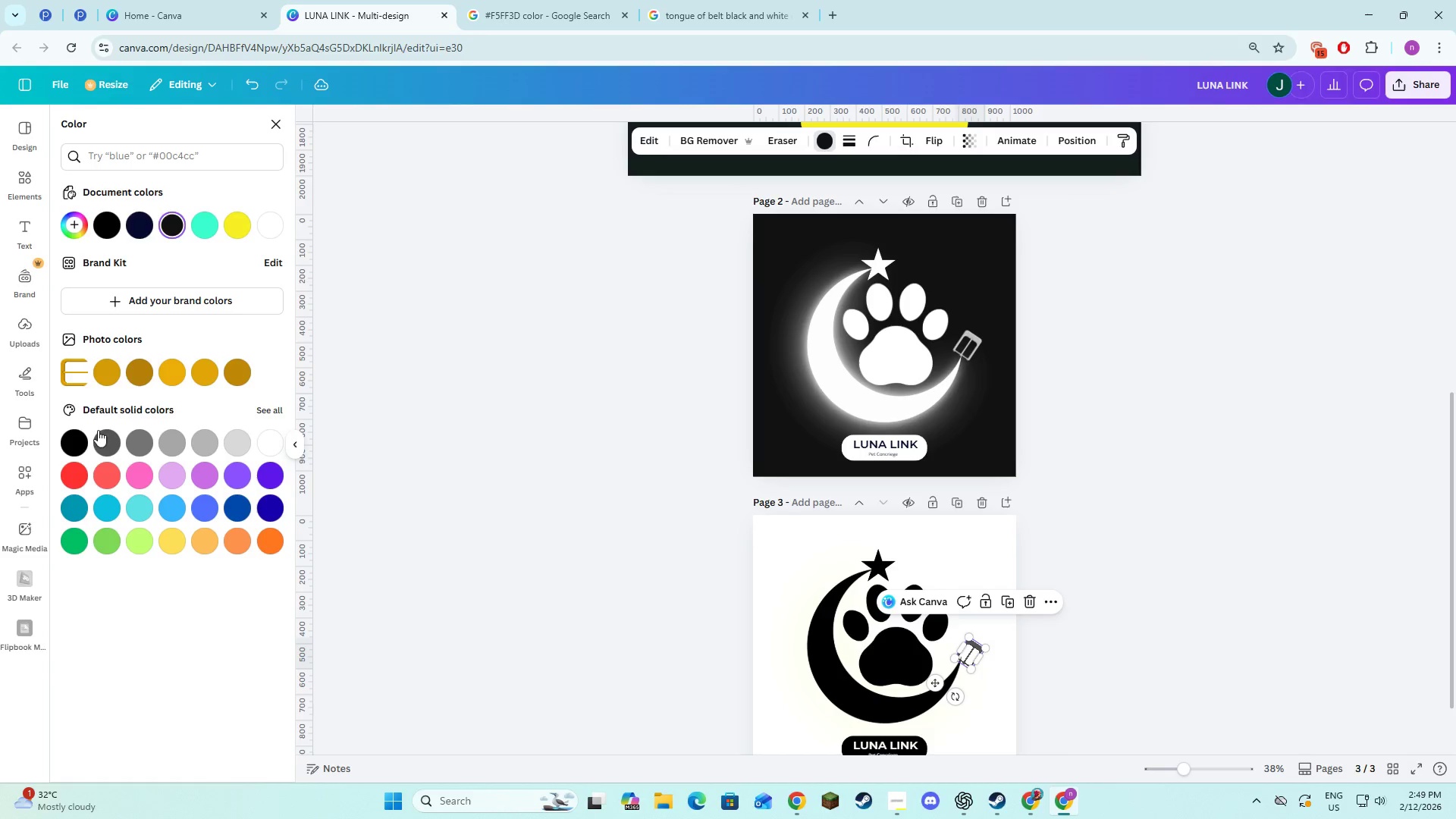 
left_click([77, 443])
 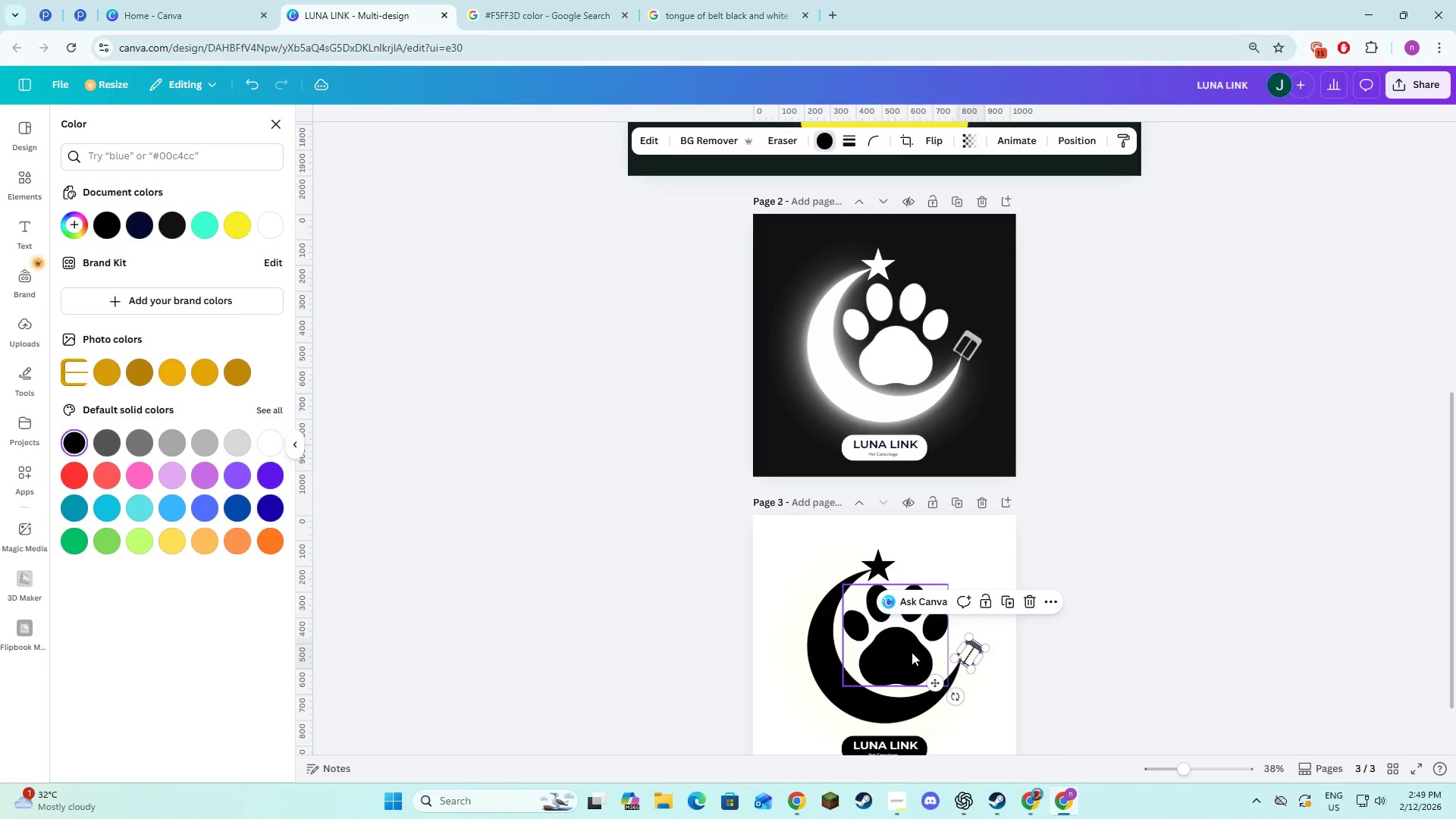 
left_click([996, 686])
 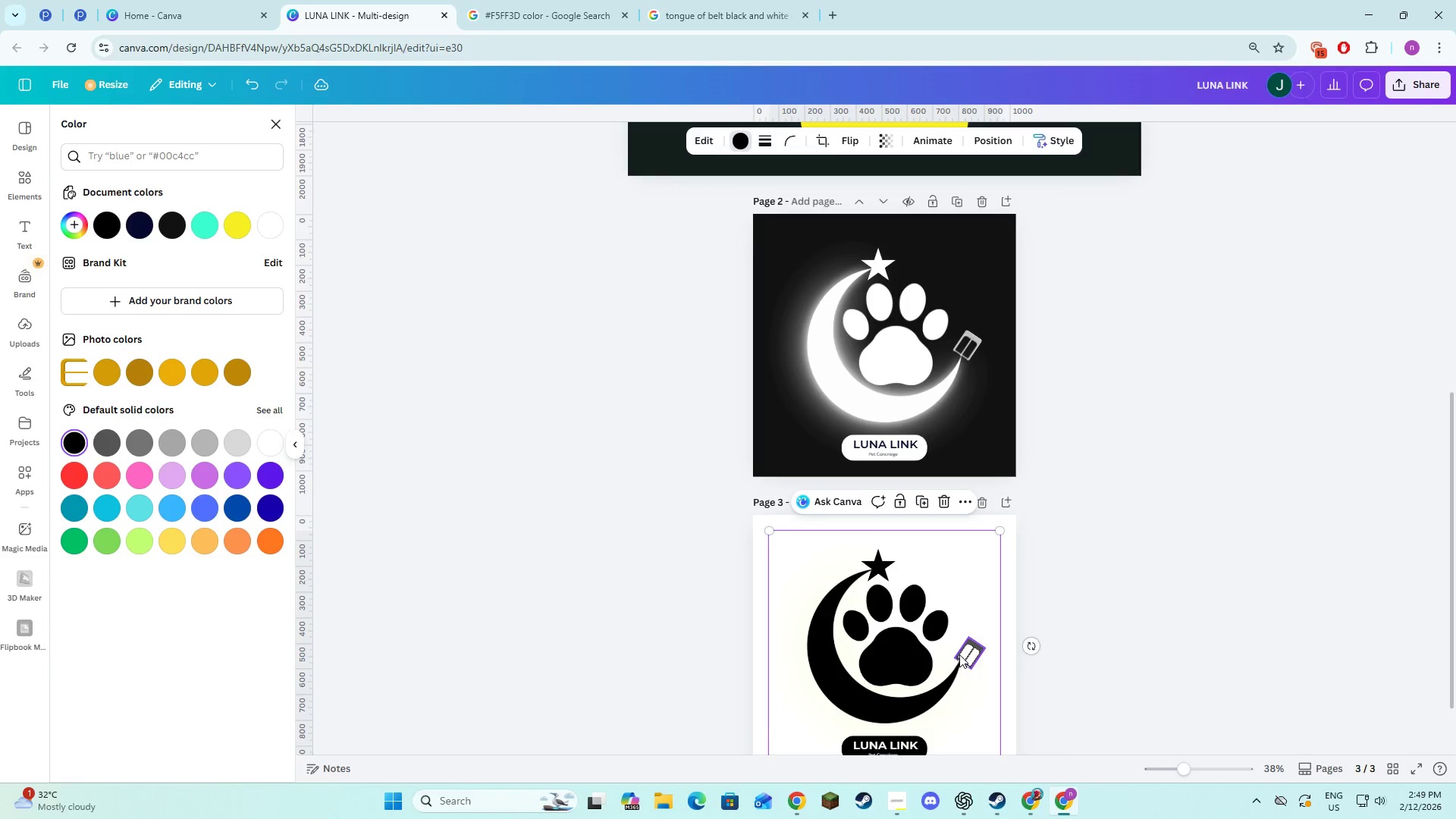 
left_click([963, 653])
 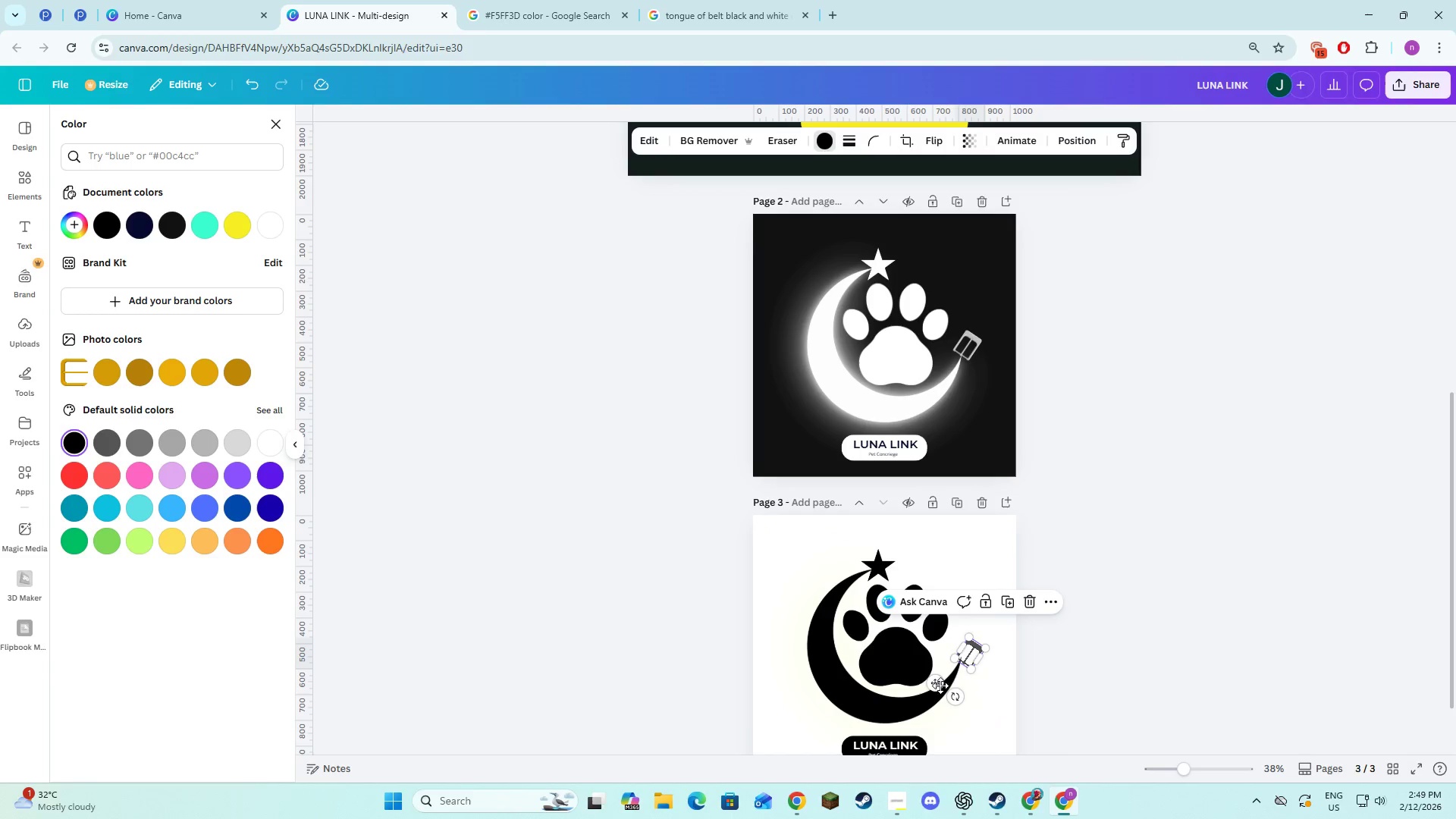 
left_click_drag(start_coordinate=[936, 682], to_coordinate=[934, 677])
 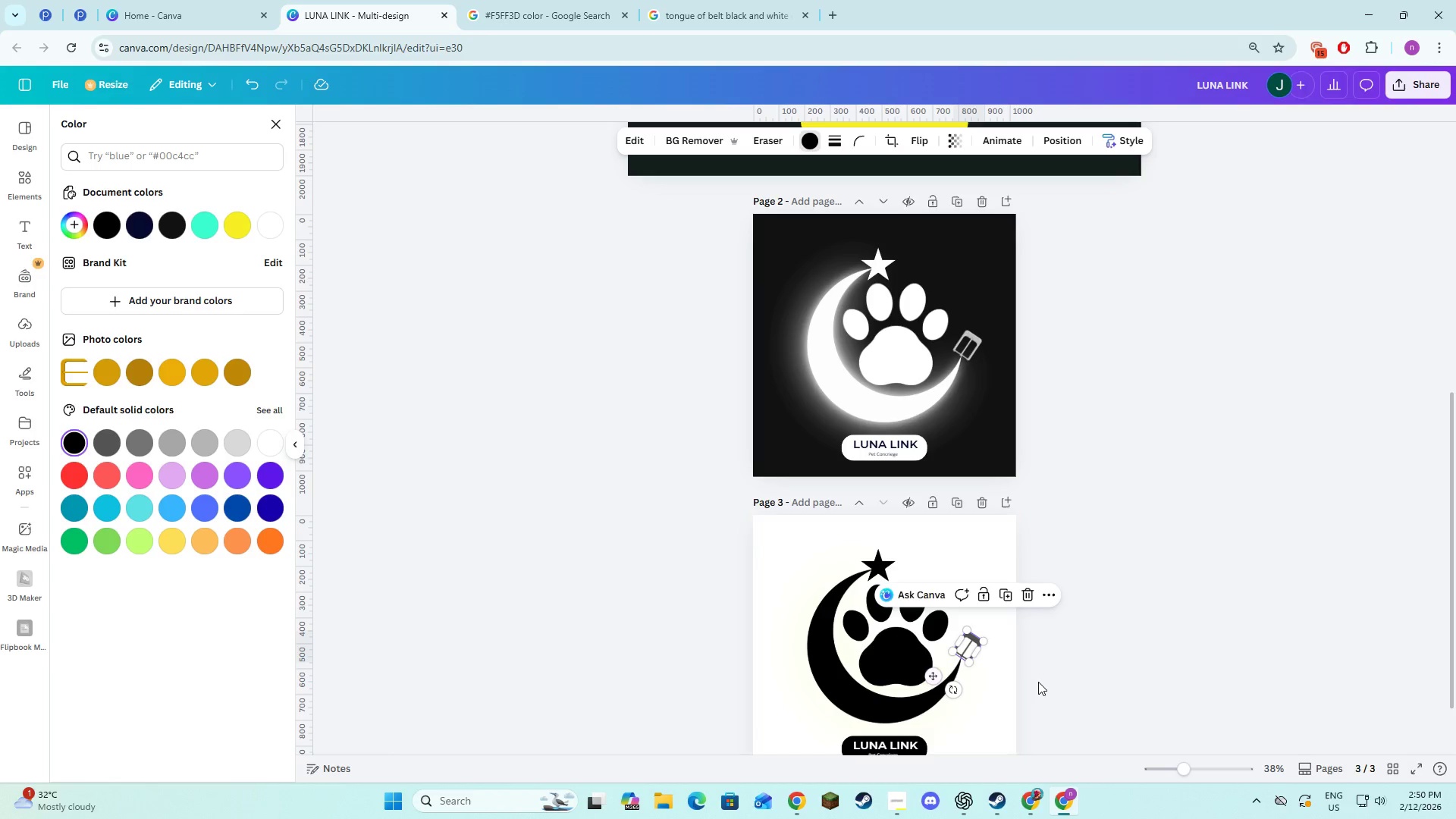 
left_click([1038, 682])
 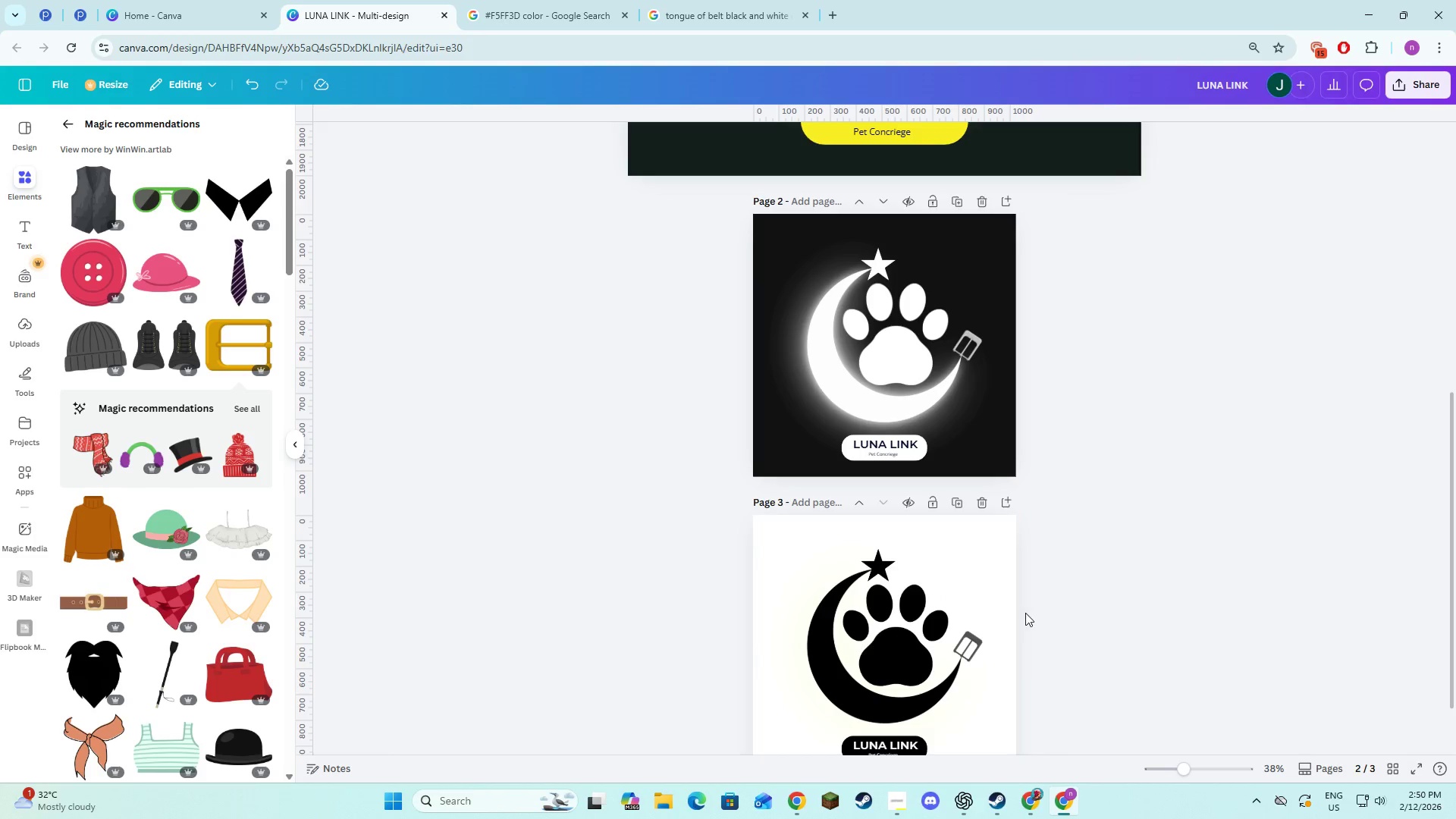 
scroll: coordinate [1034, 611], scroll_direction: down, amount: 5.0
 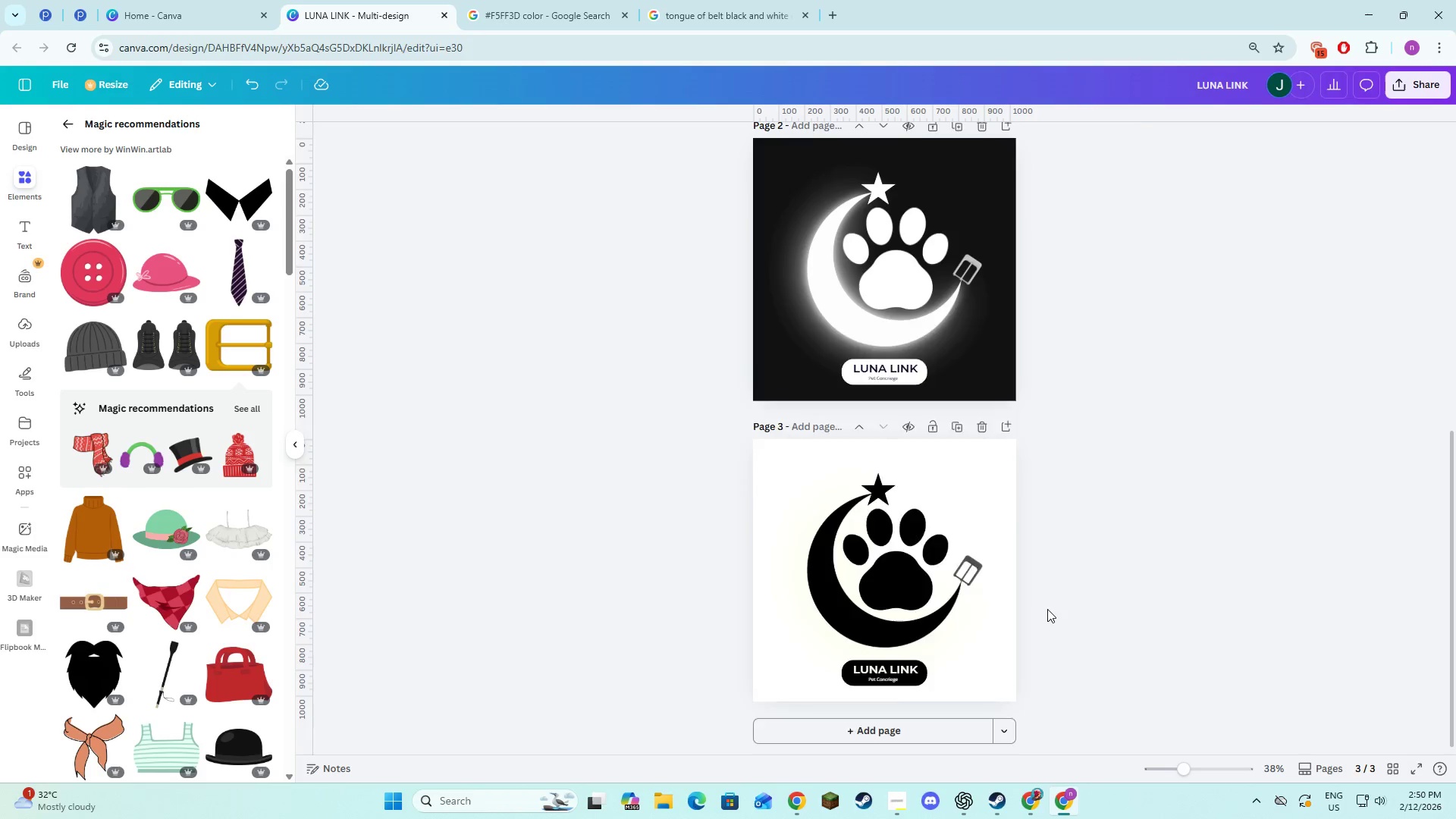 
scroll: coordinate [1049, 609], scroll_direction: up, amount: 8.0
 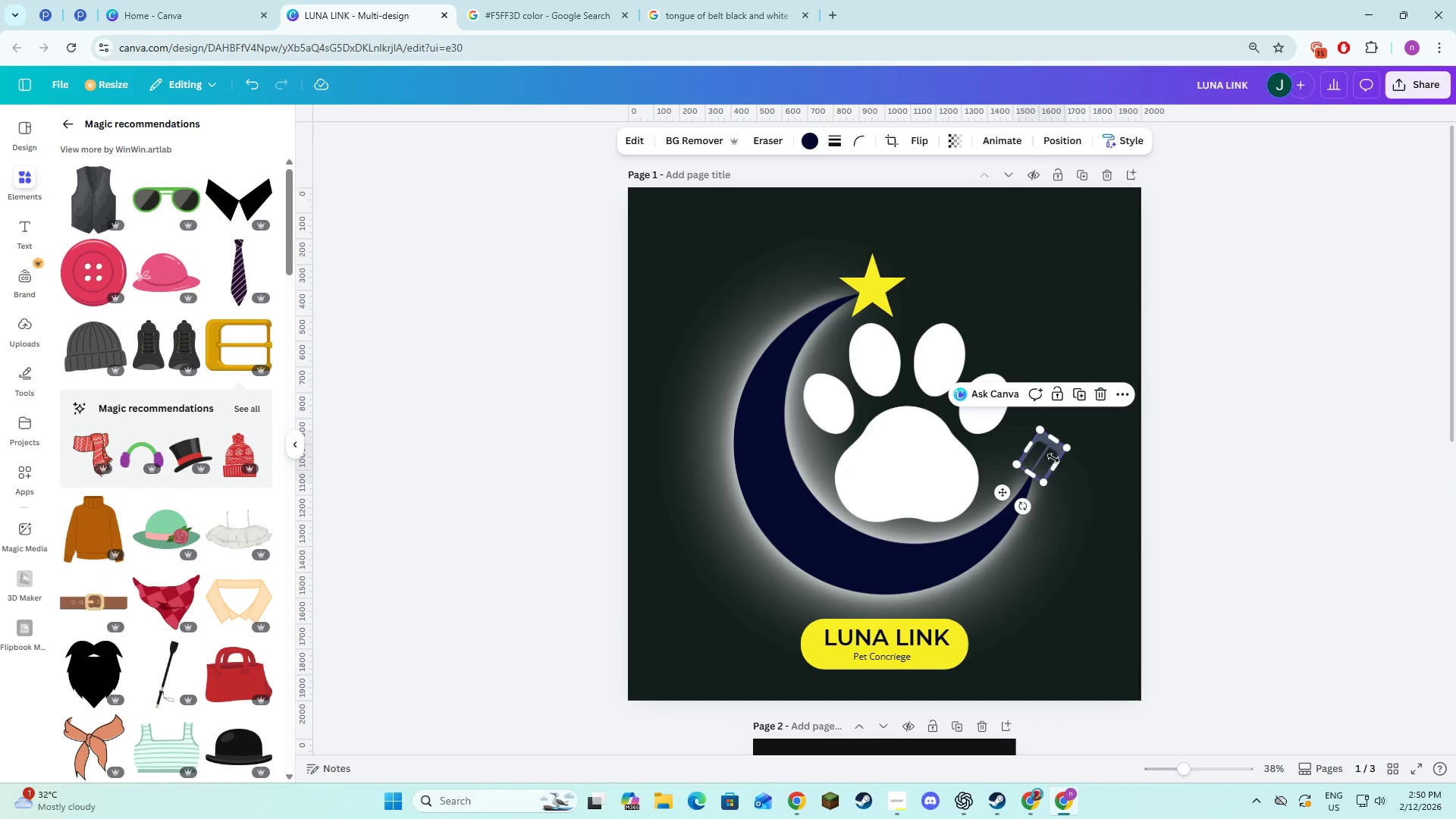 
double_click([1258, 601])
 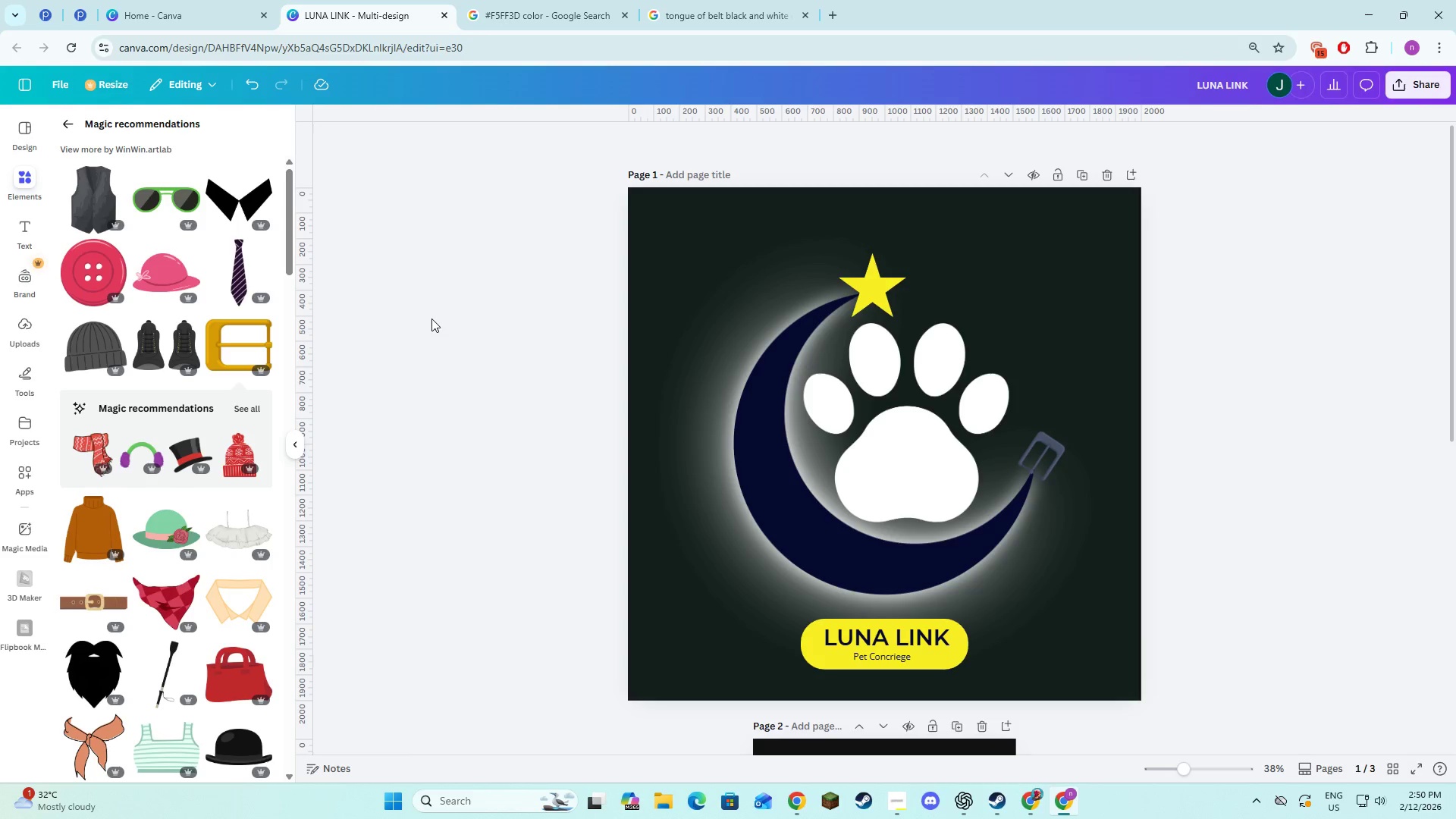 
scroll: coordinate [149, 579], scroll_direction: down, amount: 18.0
 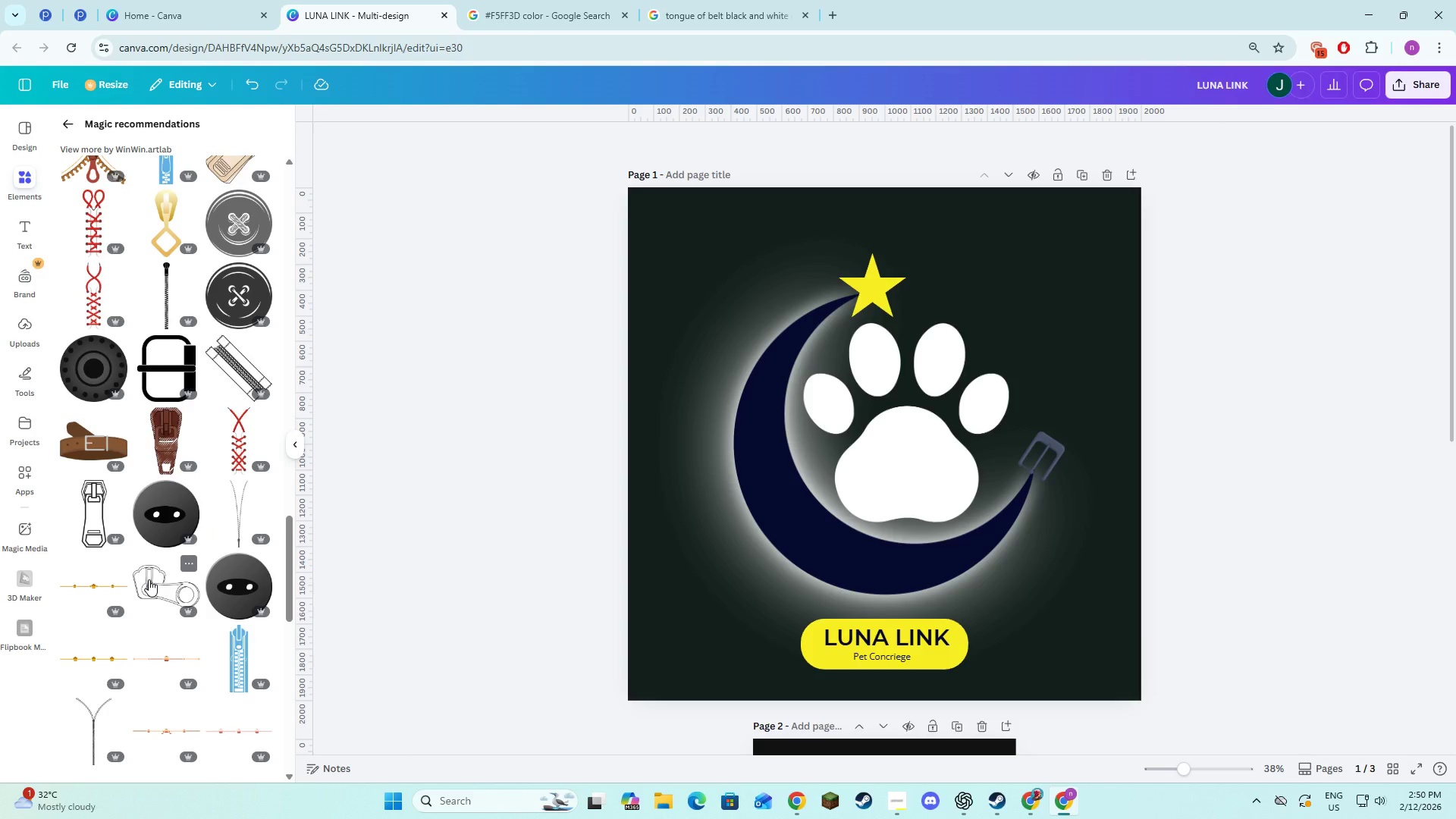 
scroll: coordinate [149, 579], scroll_direction: down, amount: 7.0
 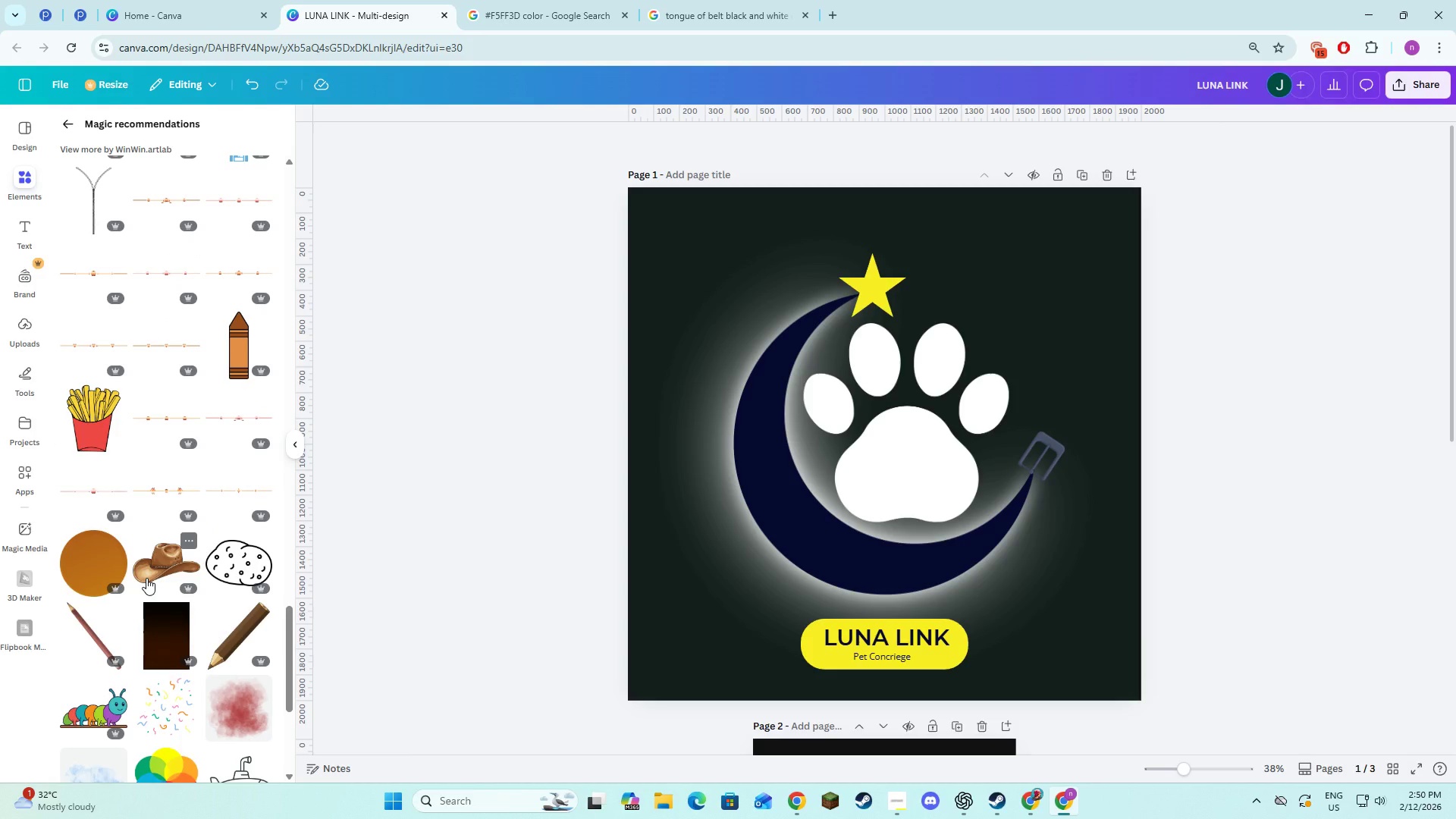 
key(Alt+AltLeft)
 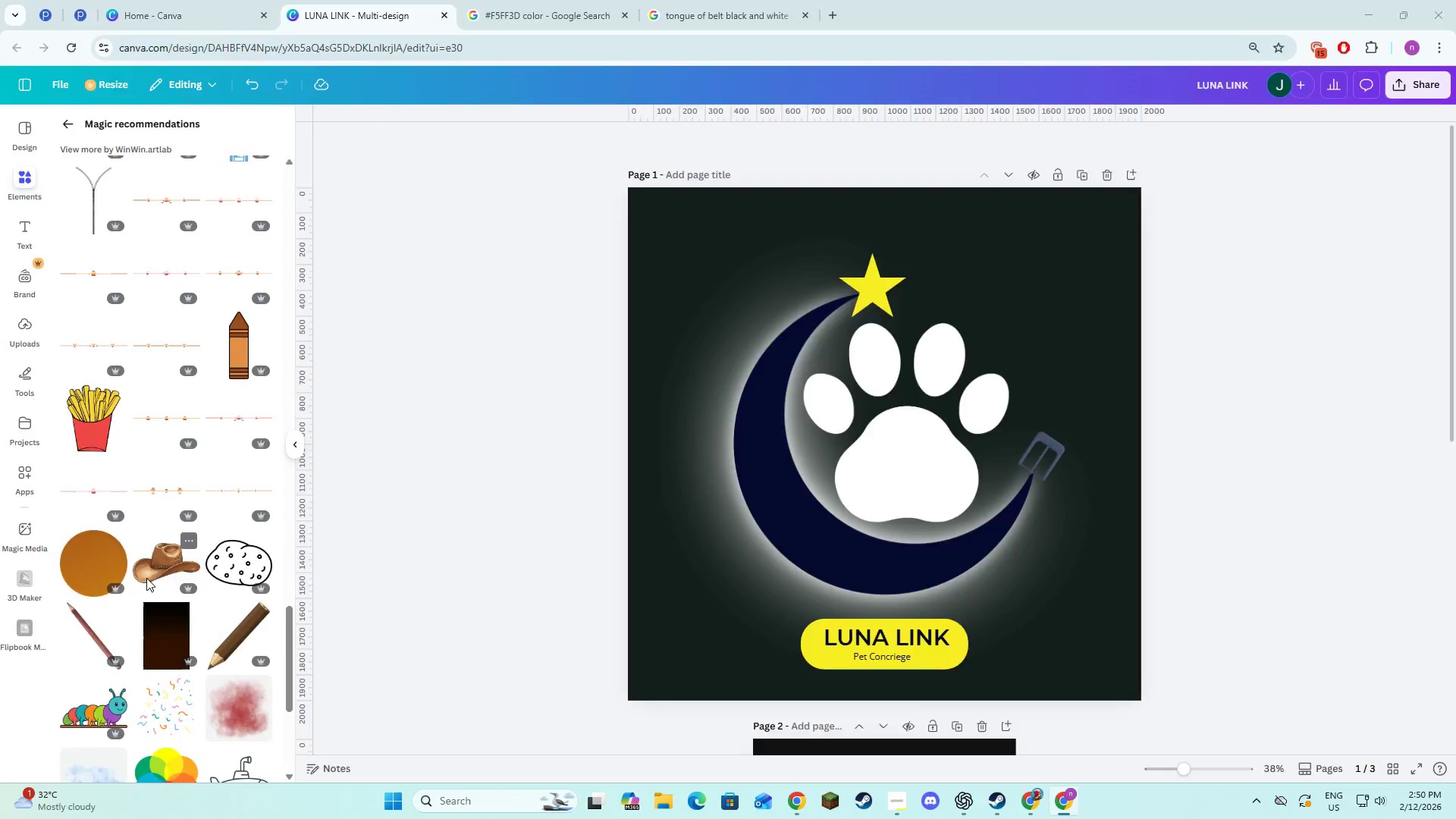 
key(Alt+Tab)